 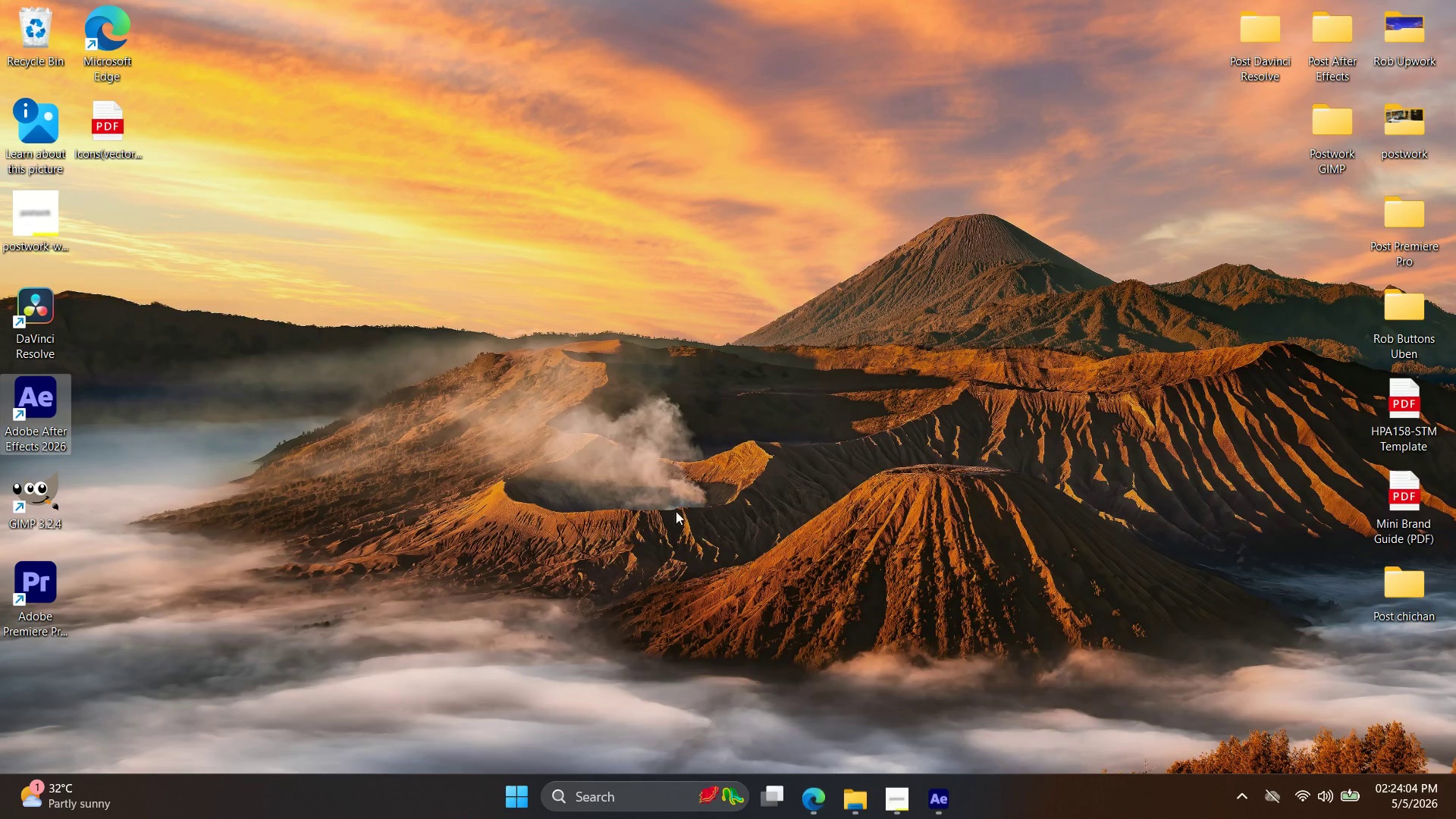 
right_click([357, 429])
 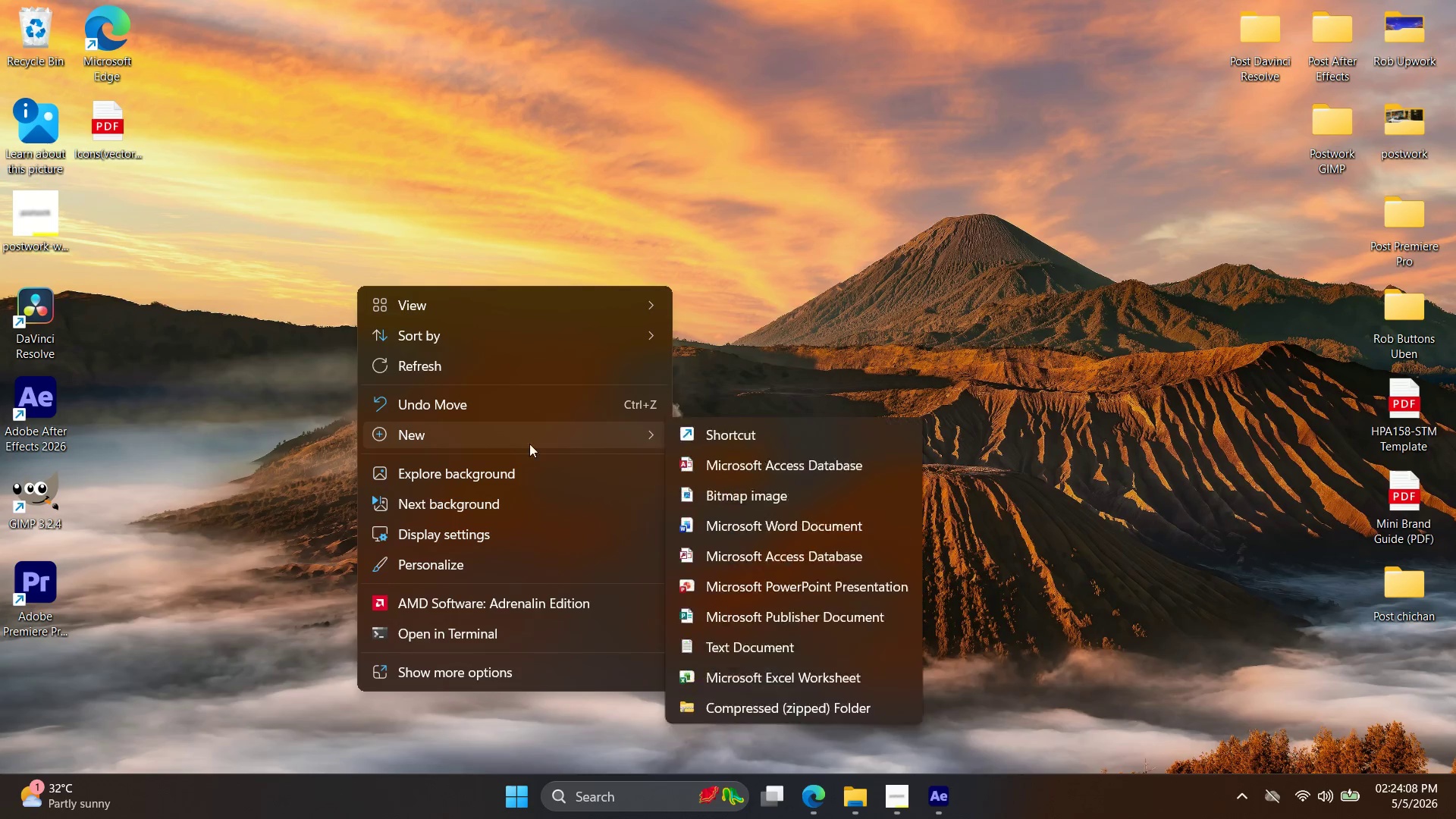 
key(Control+V)
 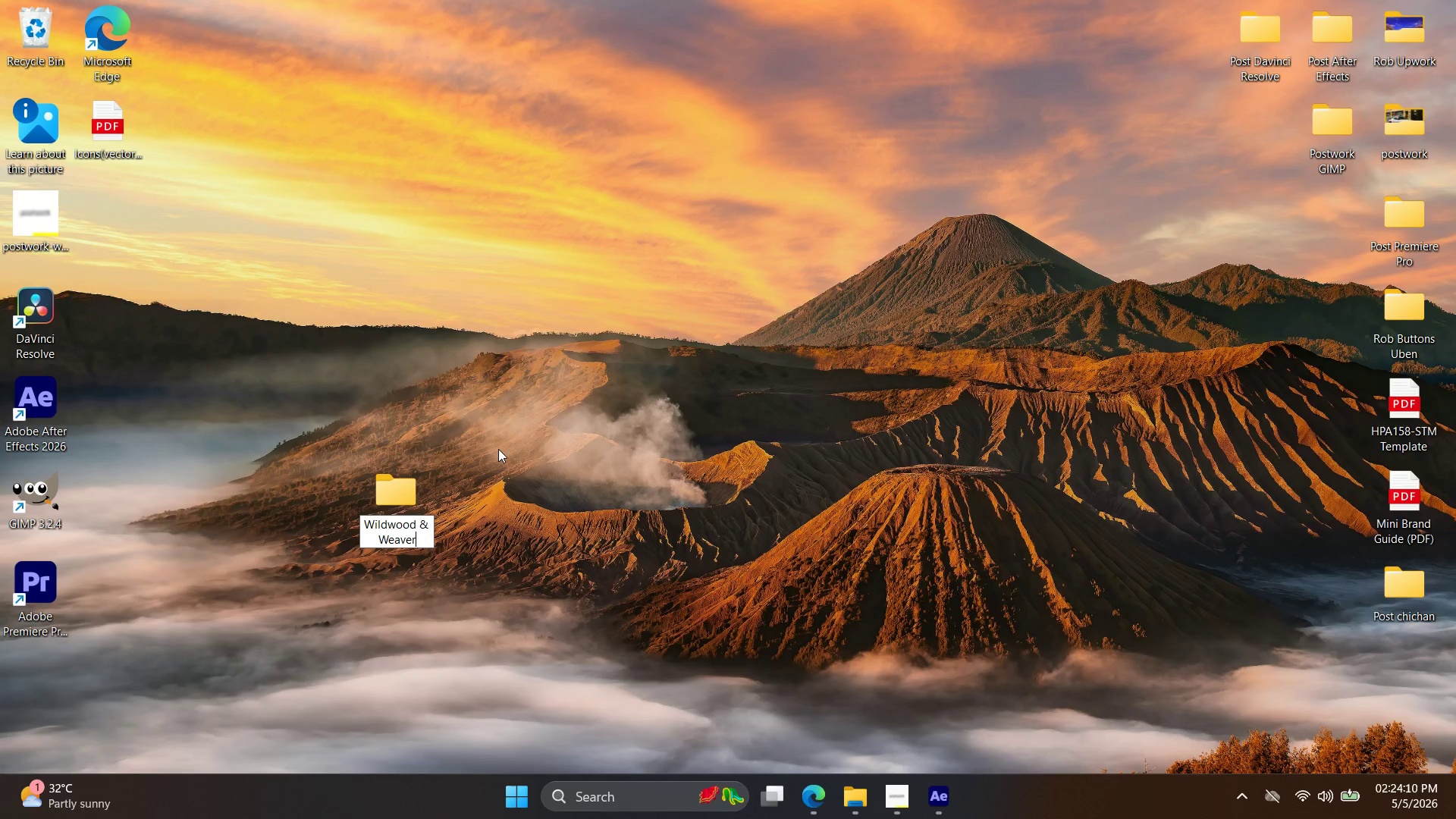 
left_click([498, 449])
 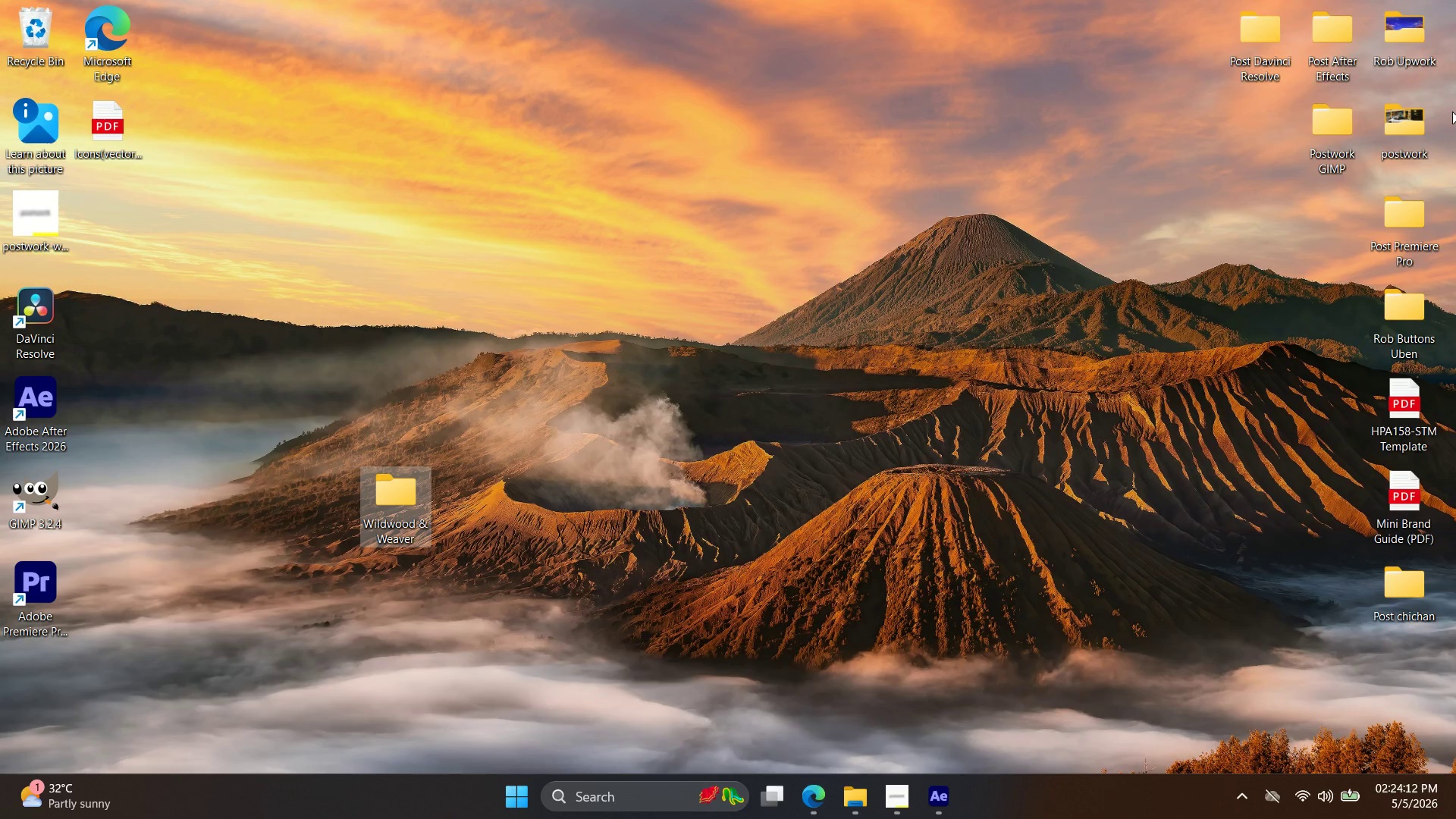 
left_click([1353, 39])
 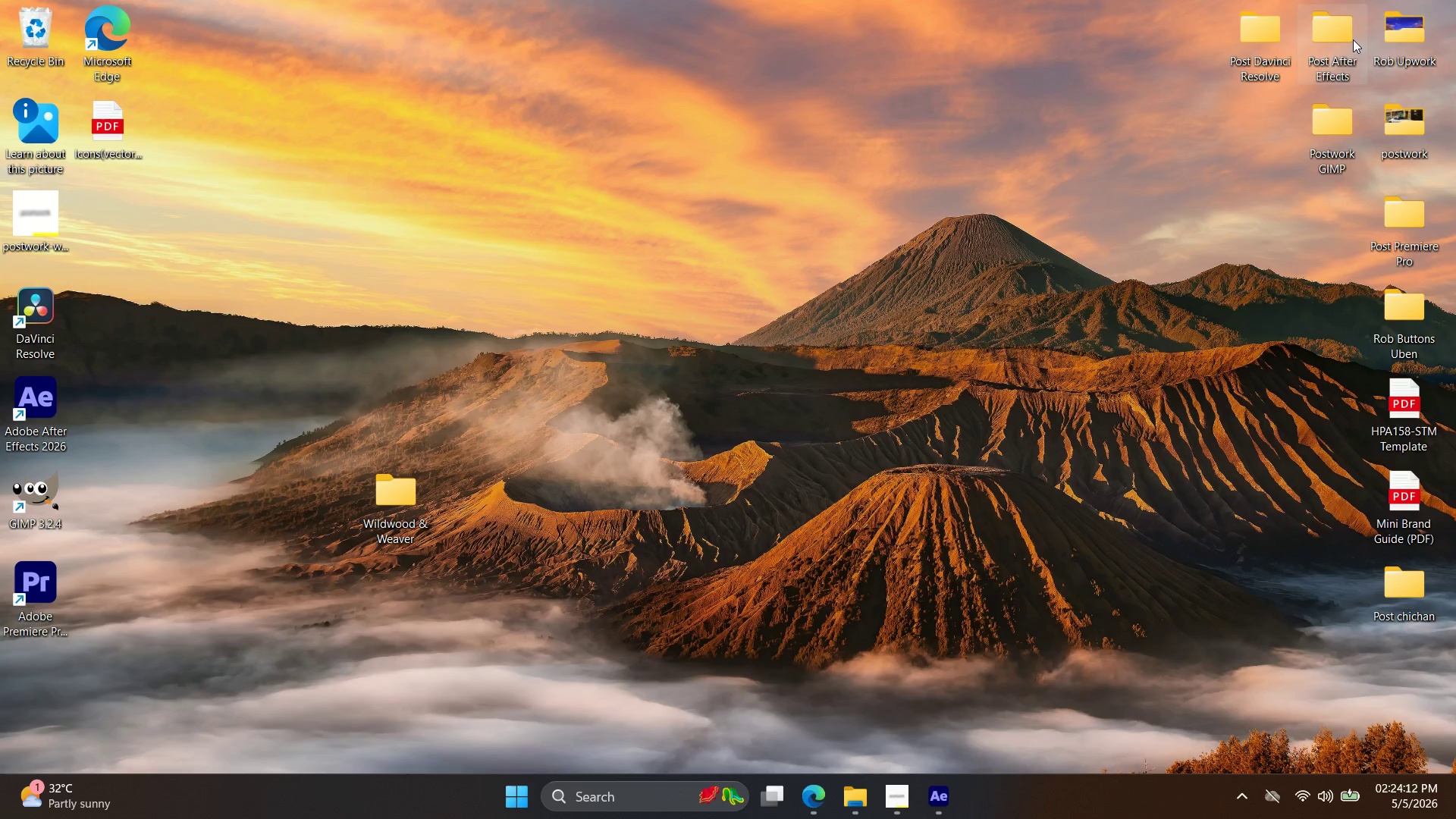 
left_click_drag(start_coordinate=[1353, 39], to_coordinate=[997, 34])
 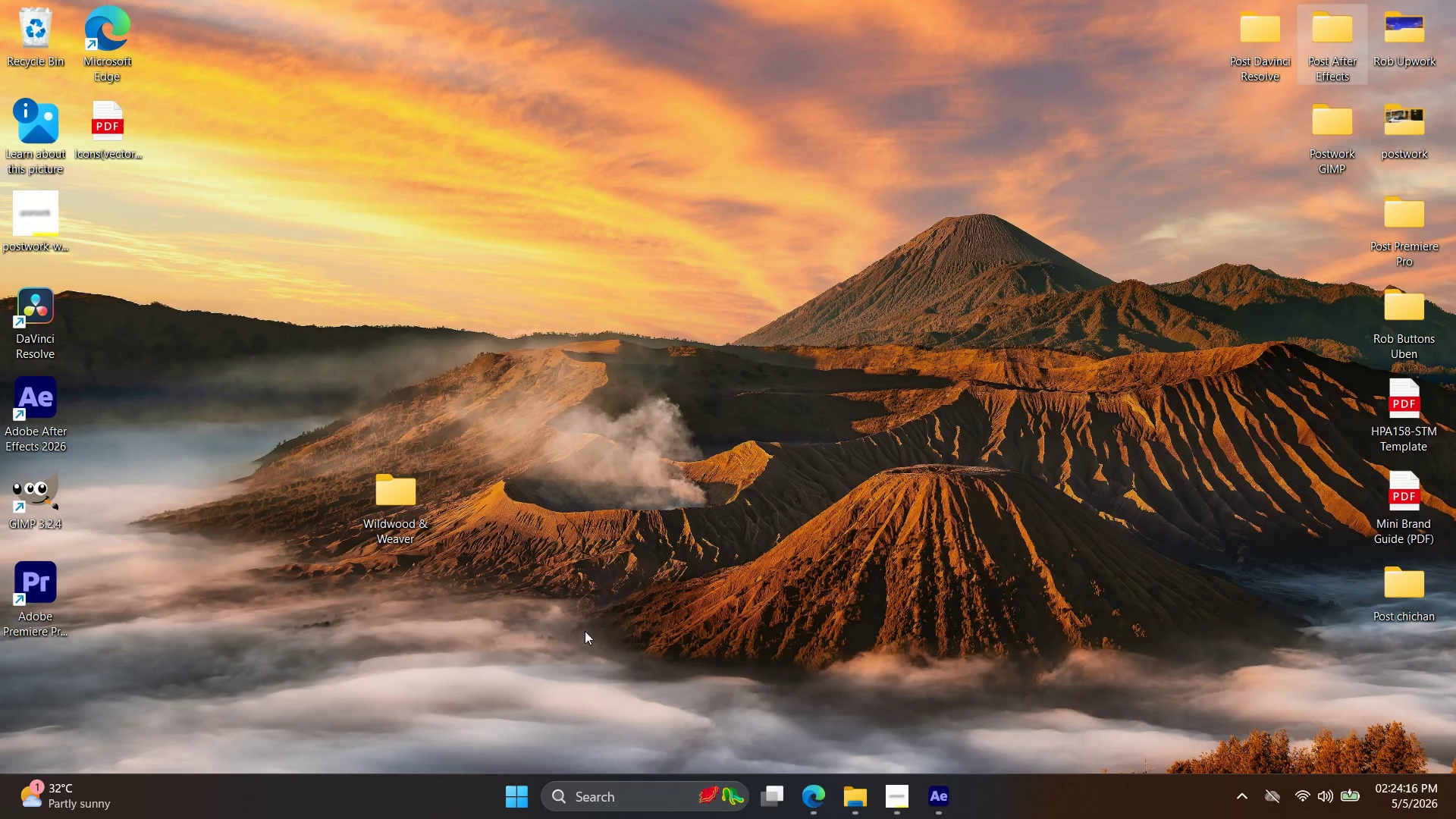 
right_click([406, 513])
 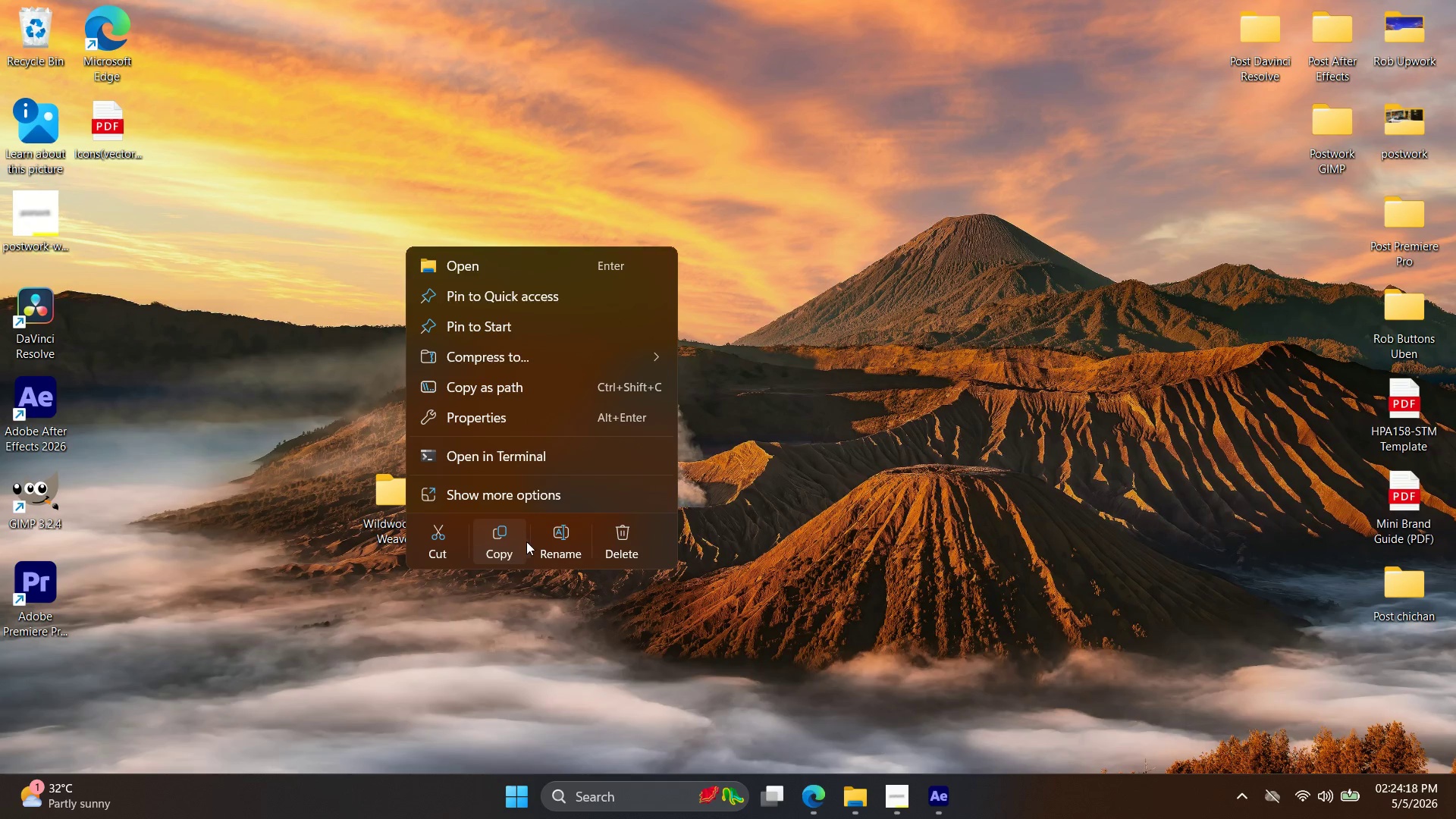 
left_click([551, 542])
 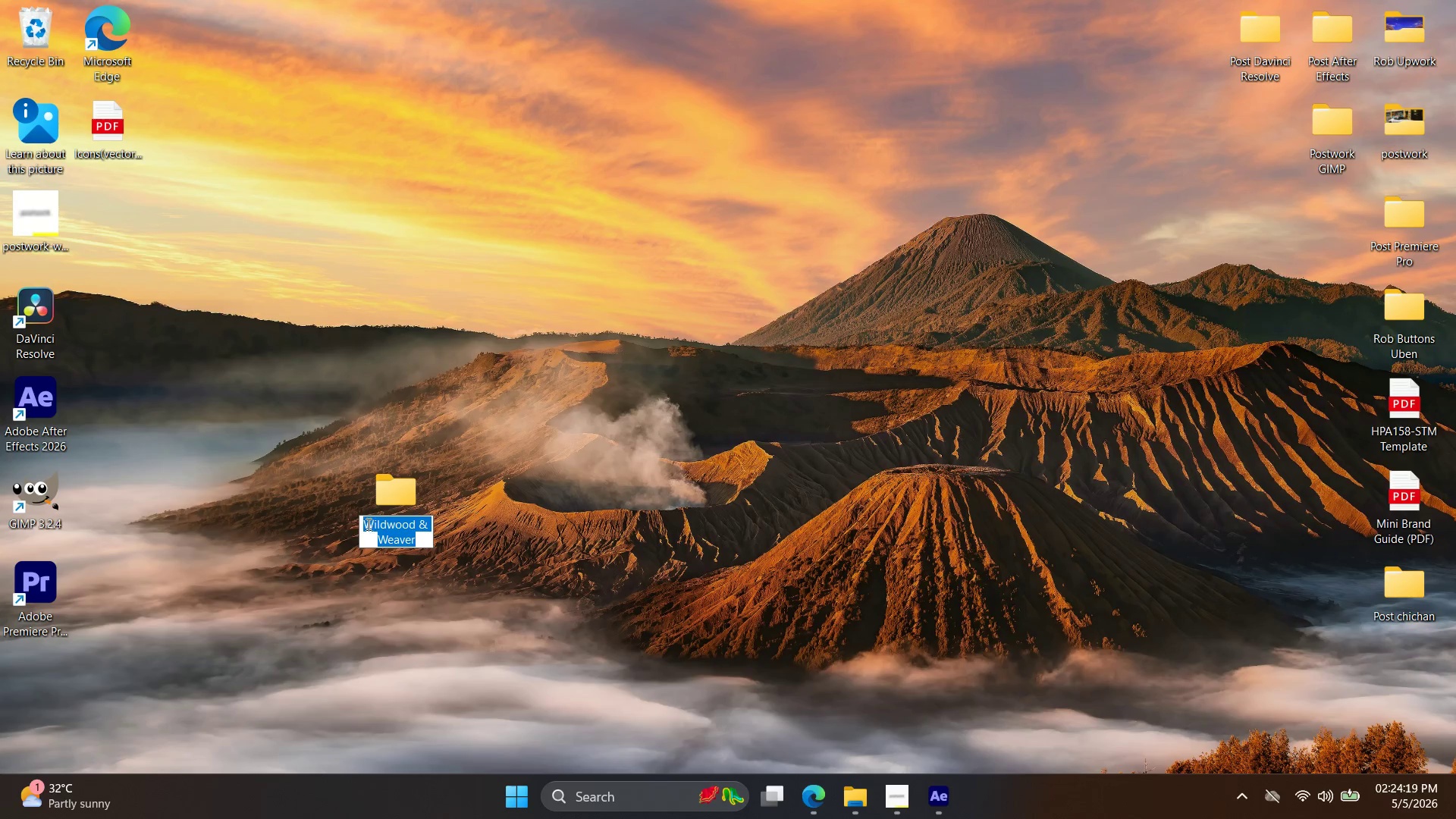 
left_click([359, 523])
 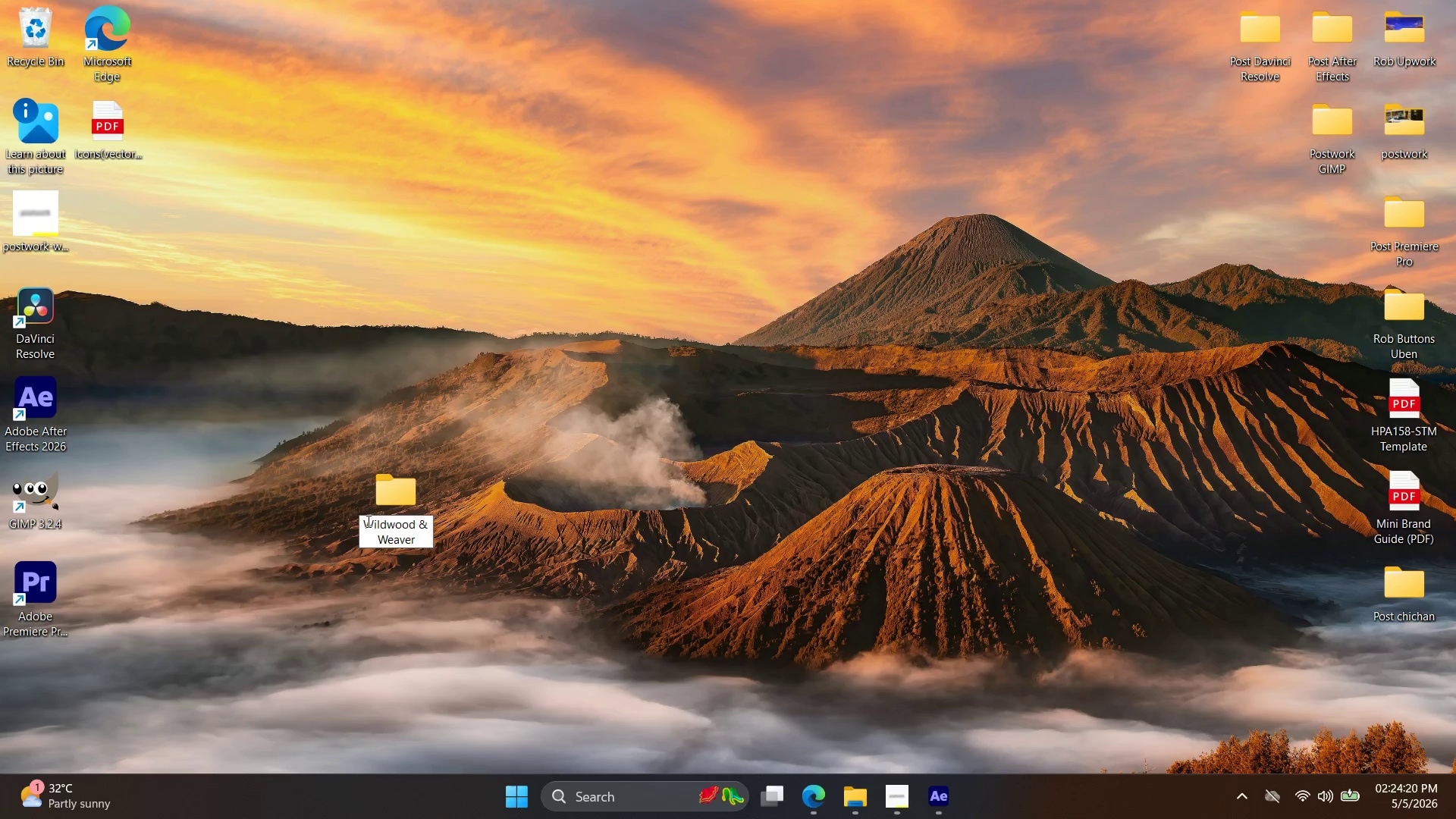 
type(AE )
 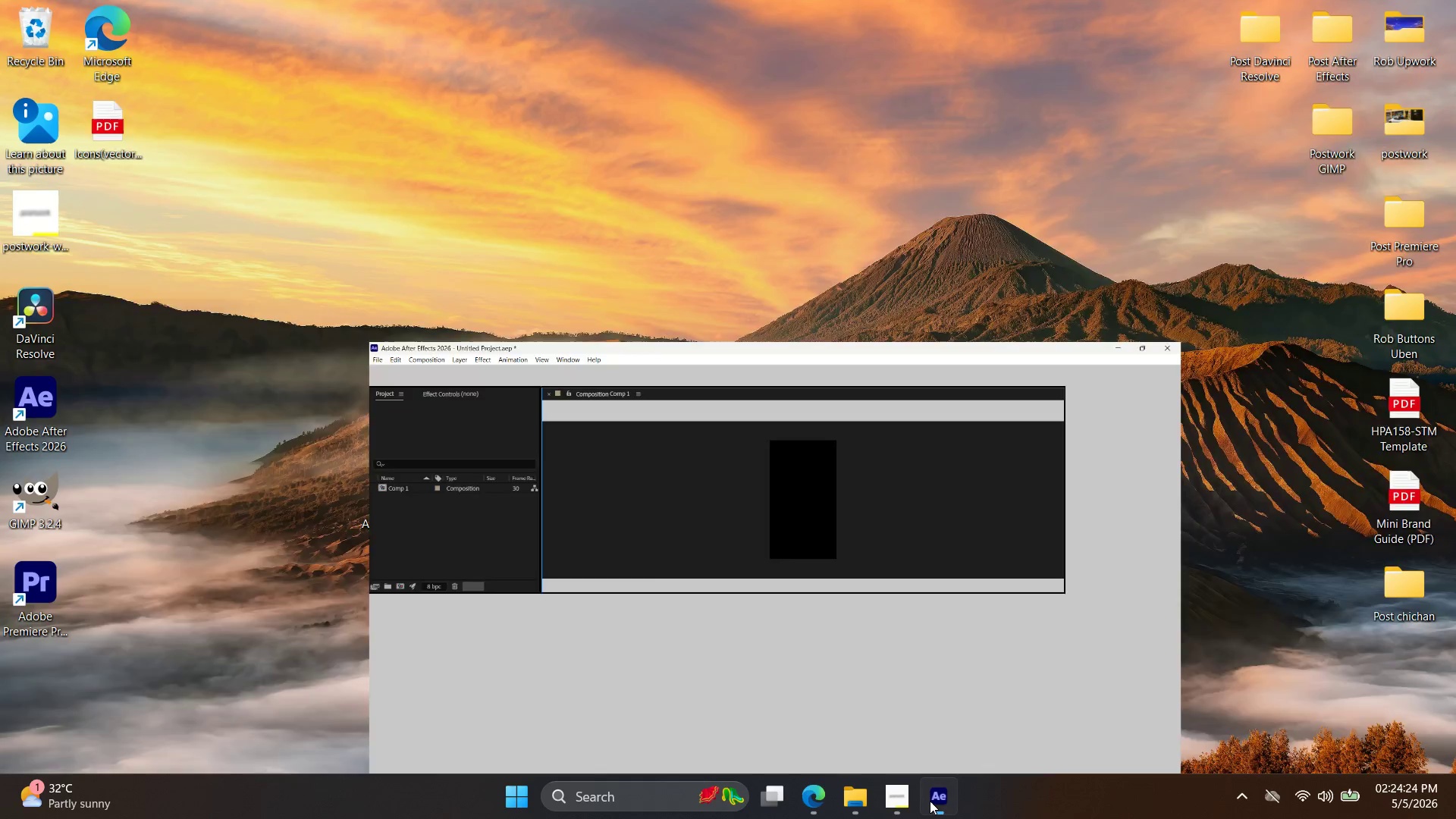 
left_click([936, 804])
 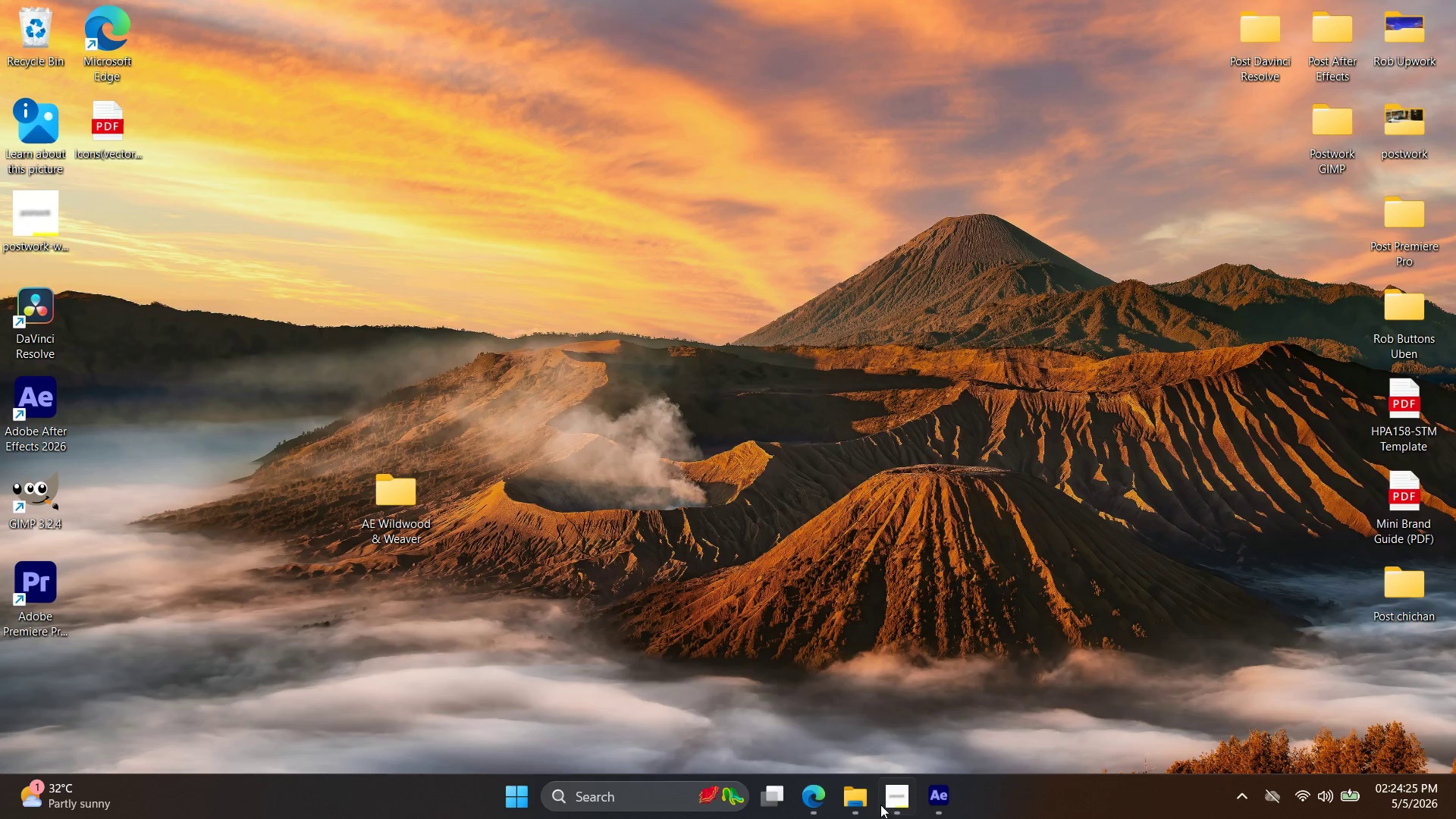 
left_click([848, 802])
 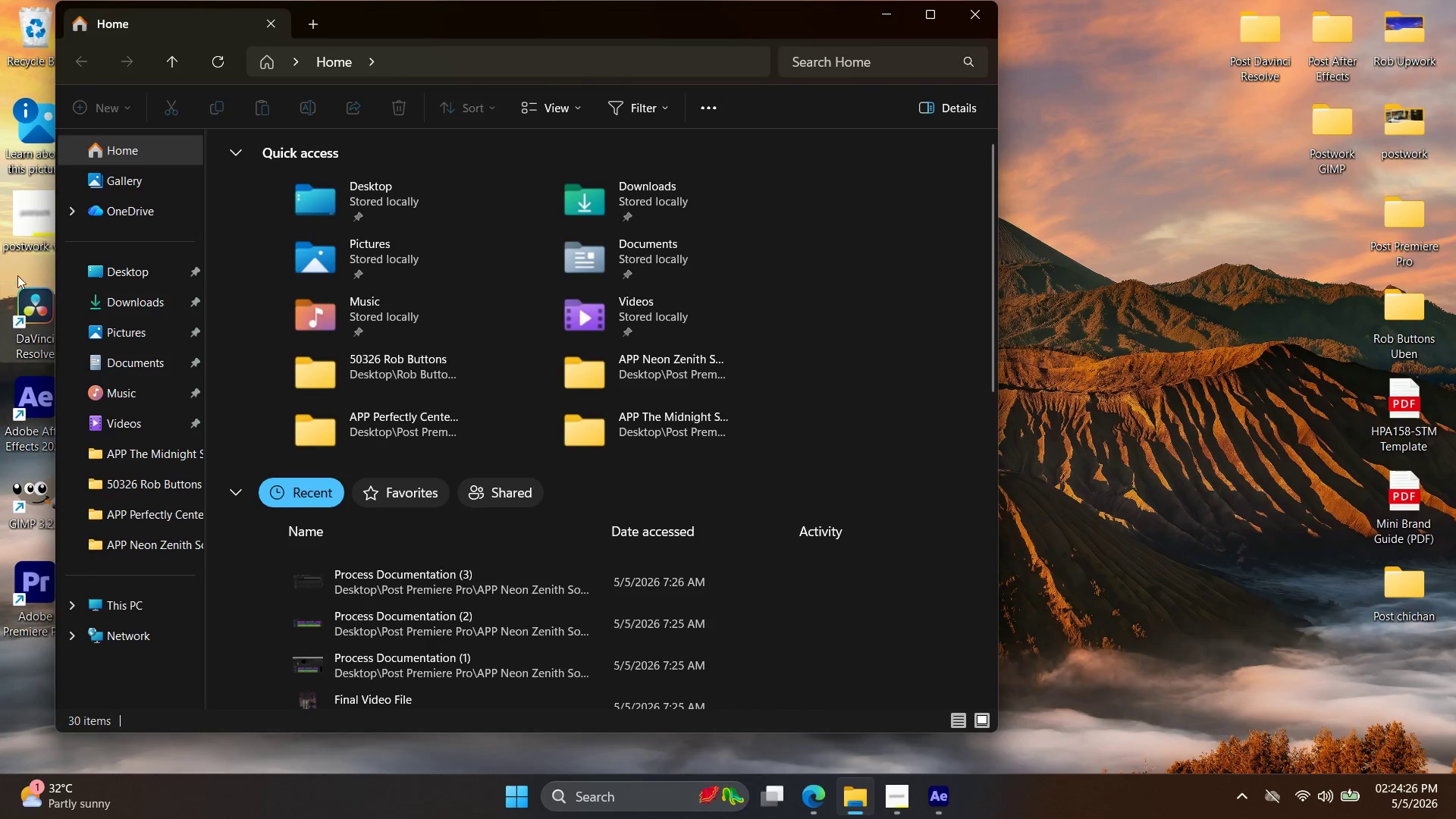 
left_click([136, 303])
 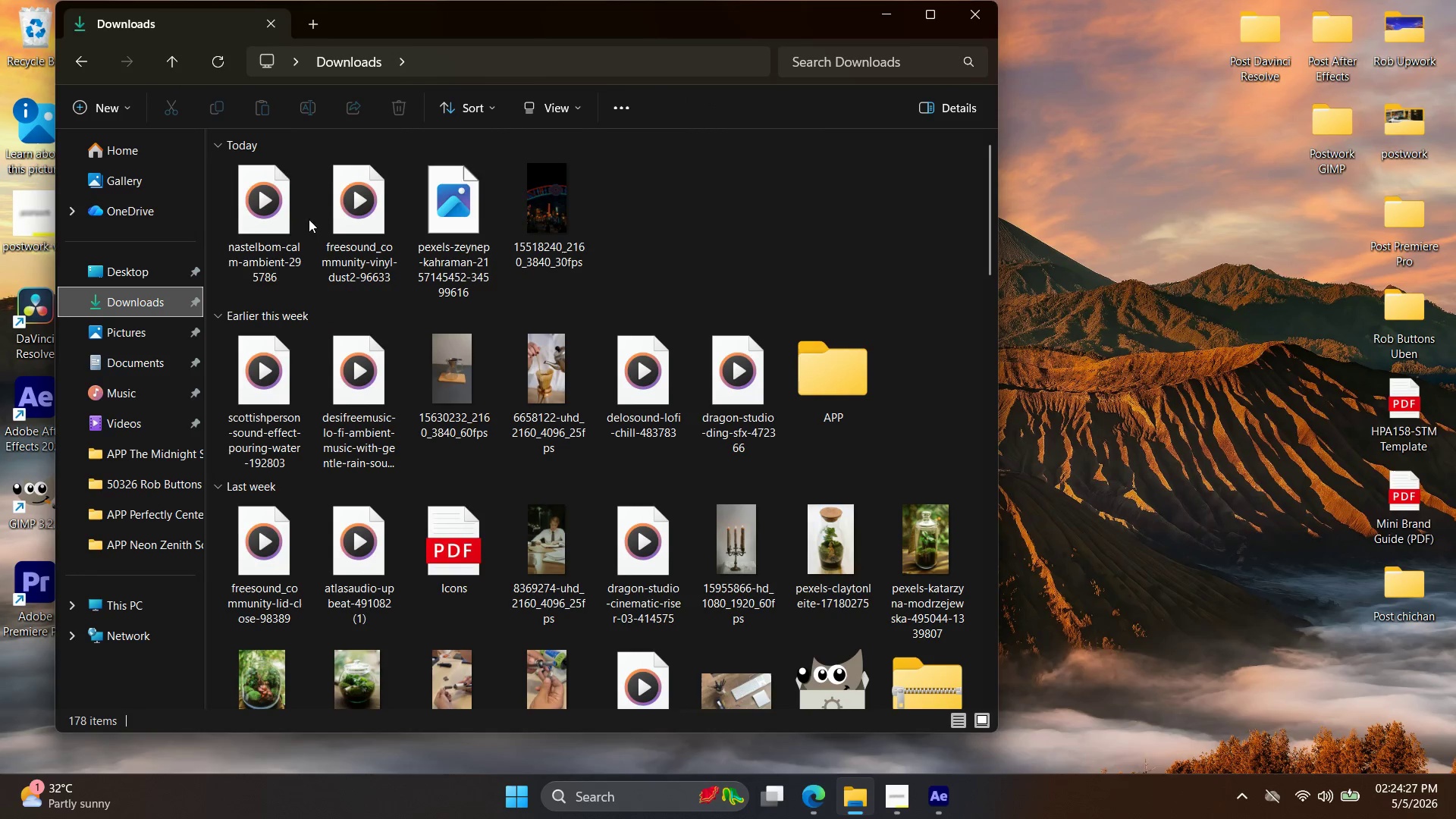 
left_click([264, 211])
 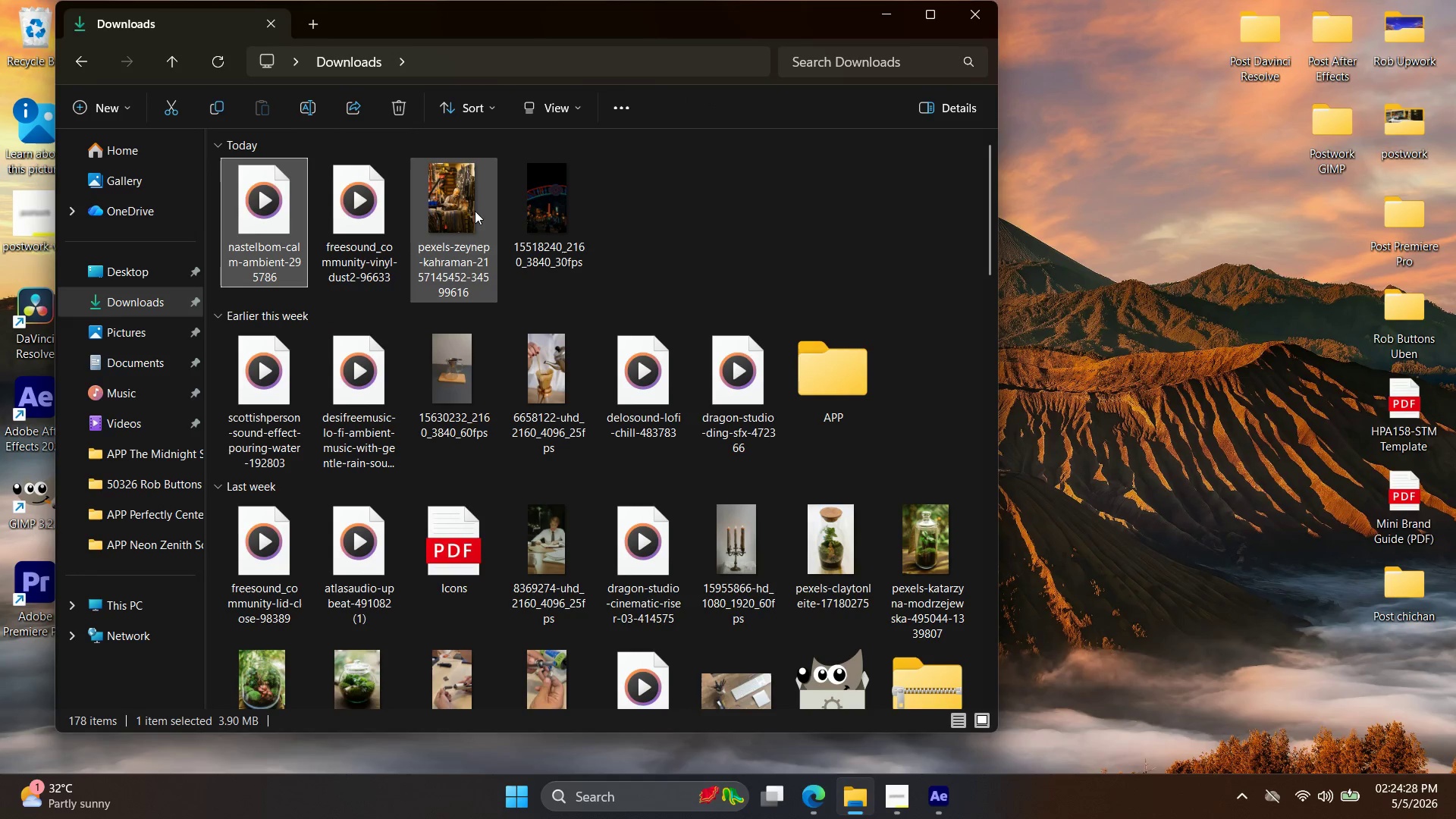 
hold_key(key=ShiftLeft, duration=0.61)
left_click([441, 207])
 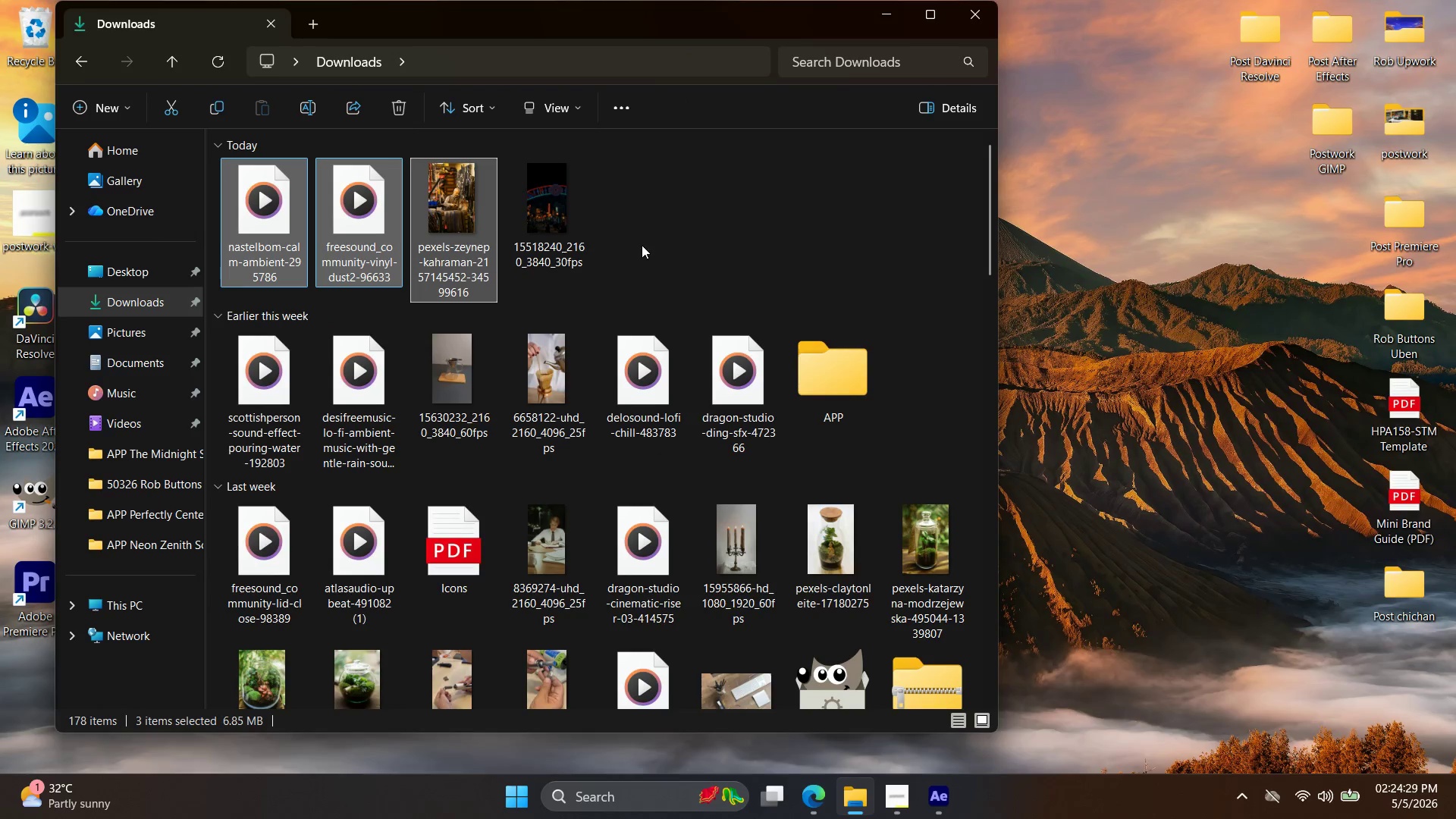 
left_click([647, 245])
 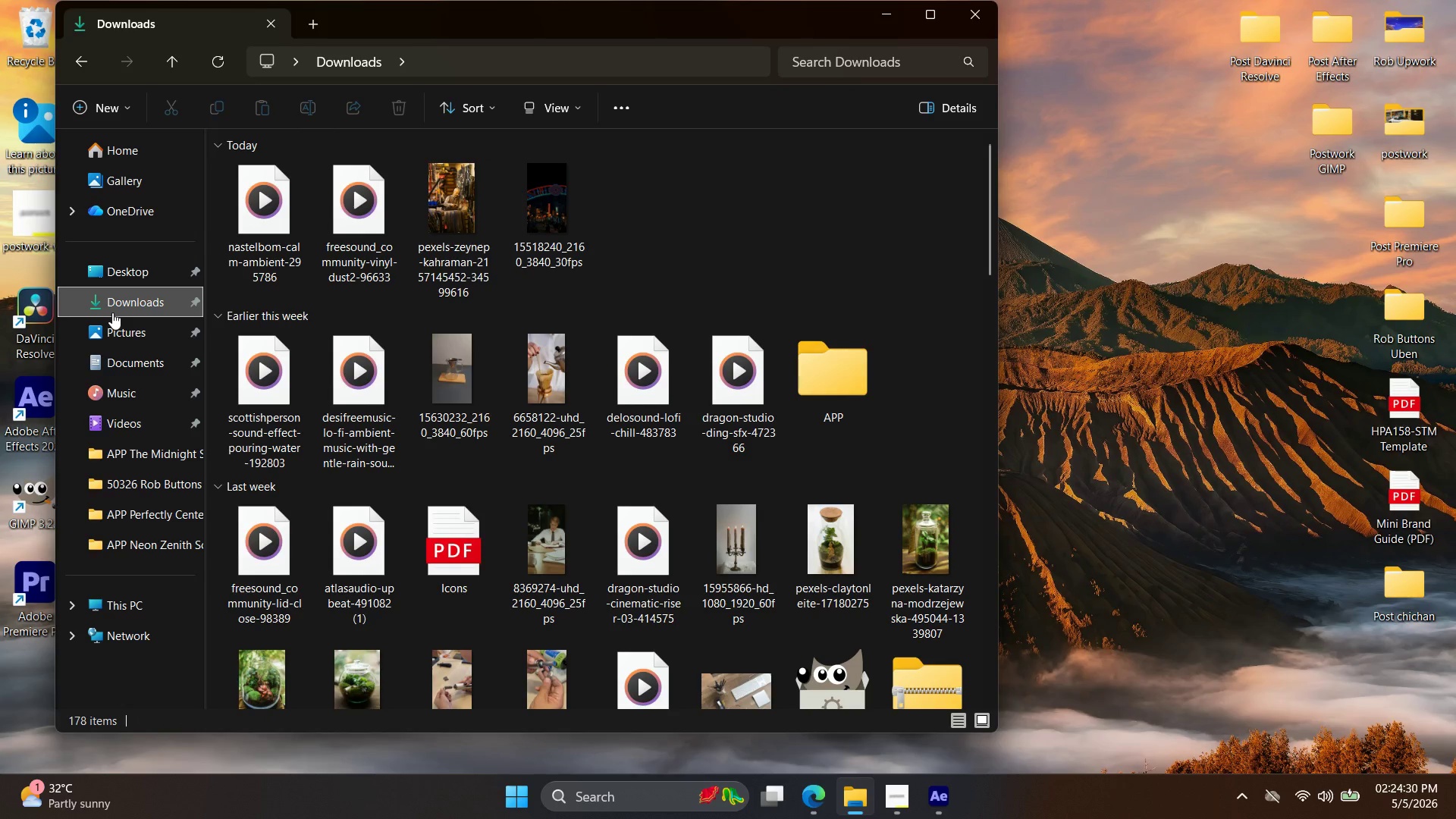 
double_click([112, 312])
 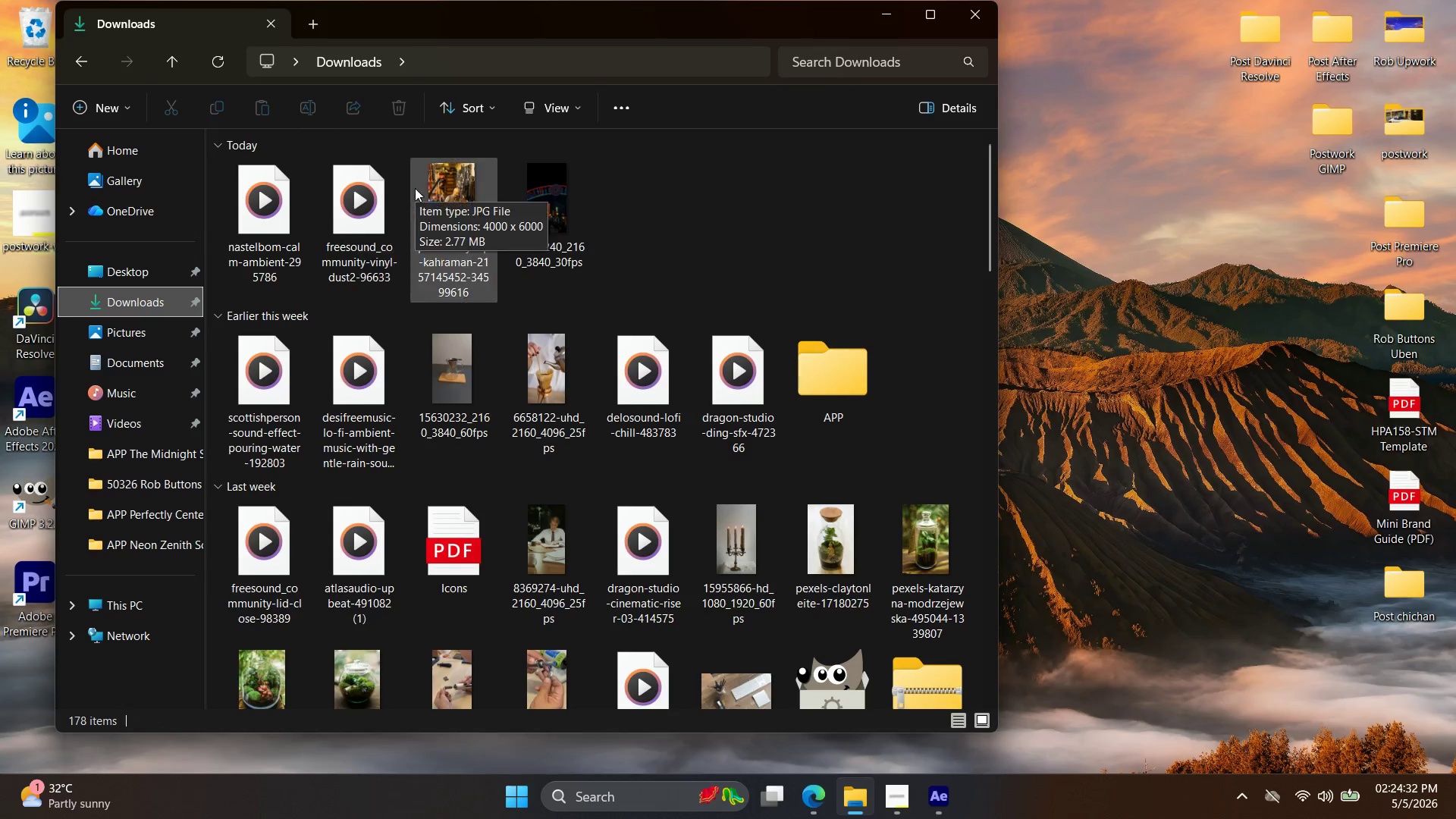 
hold_key(key=ShiftLeft, duration=0.58)
left_click([265, 190])
 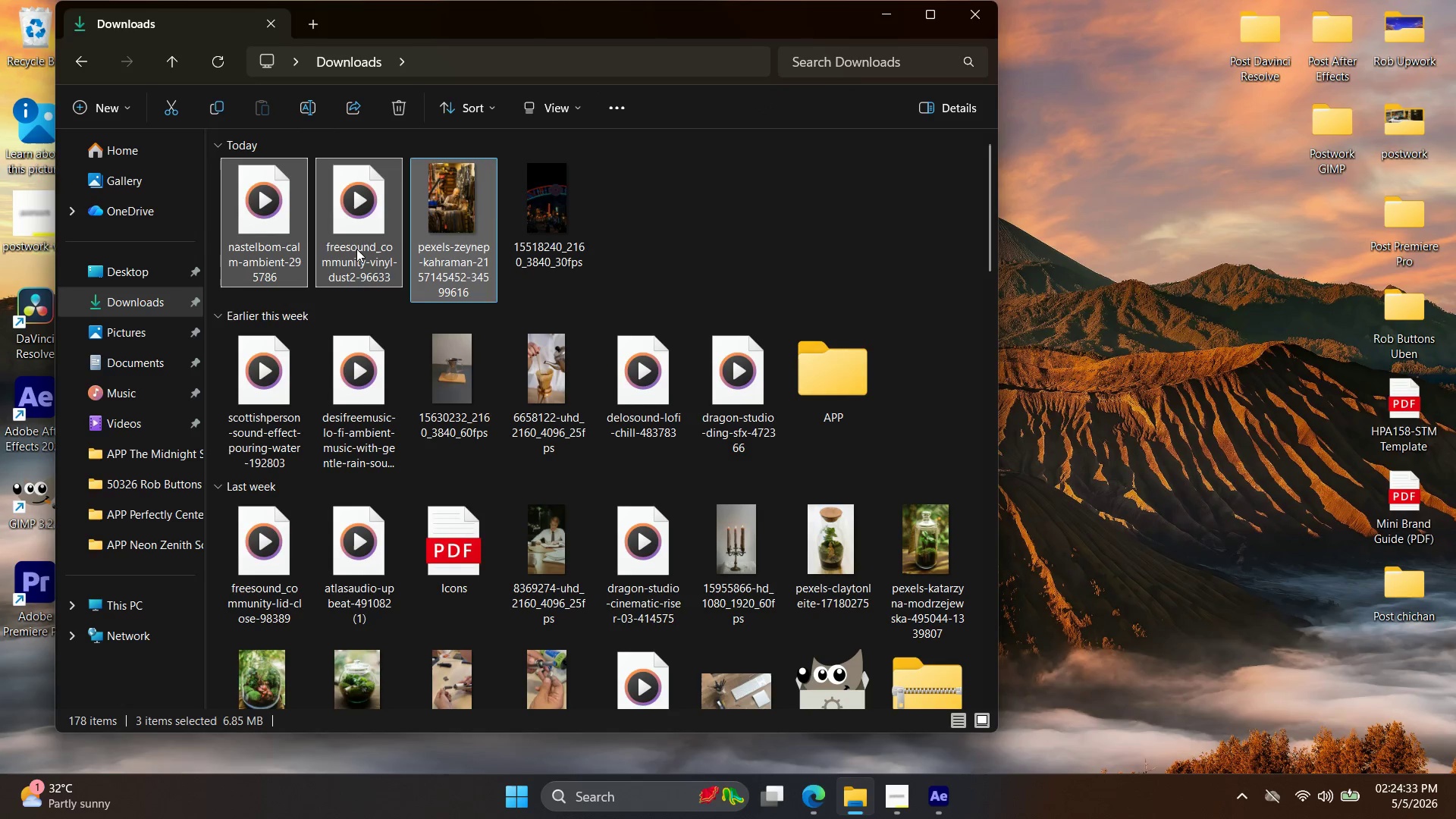 
key(Control+X)
 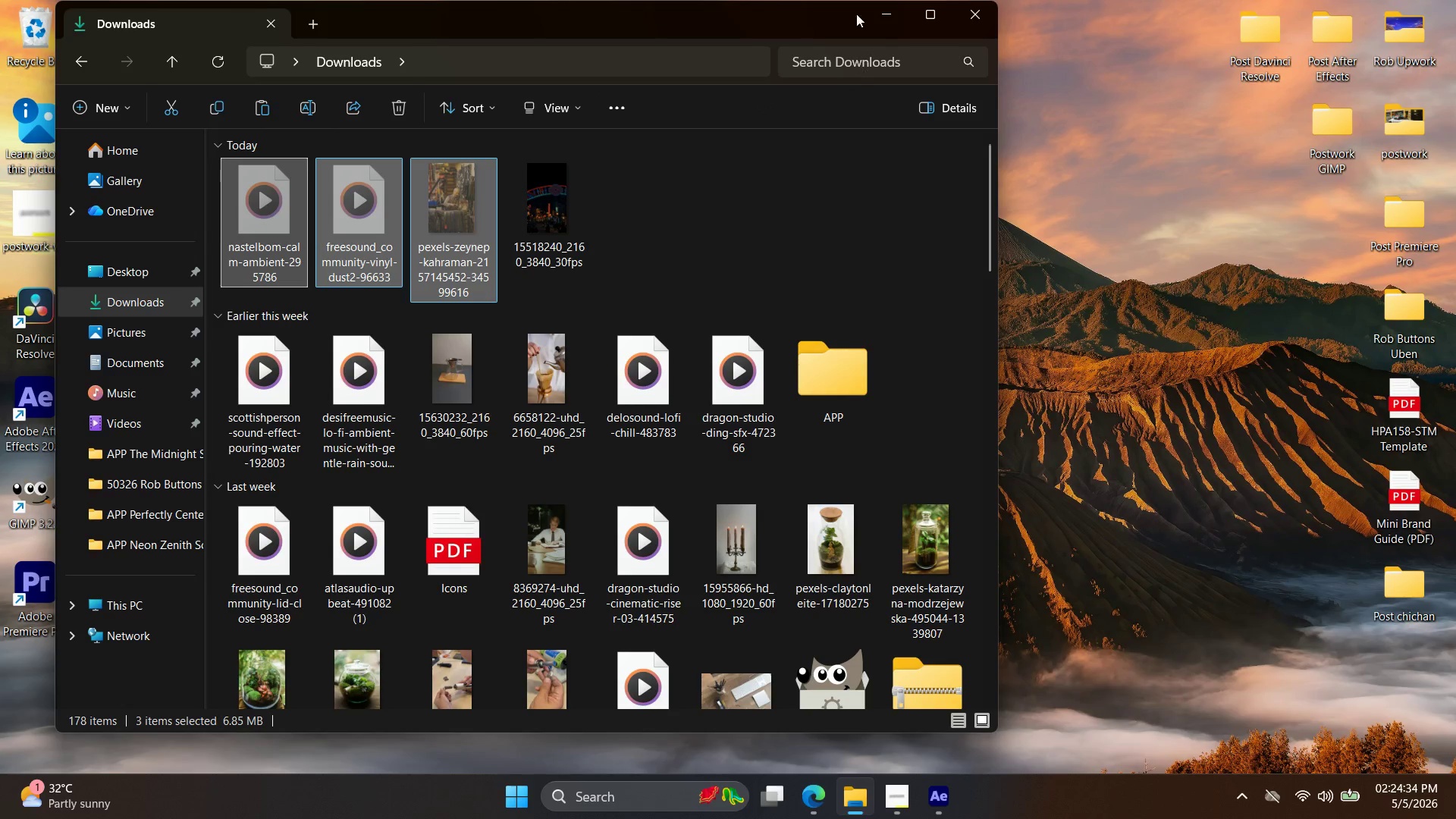 
left_click([887, 5])
 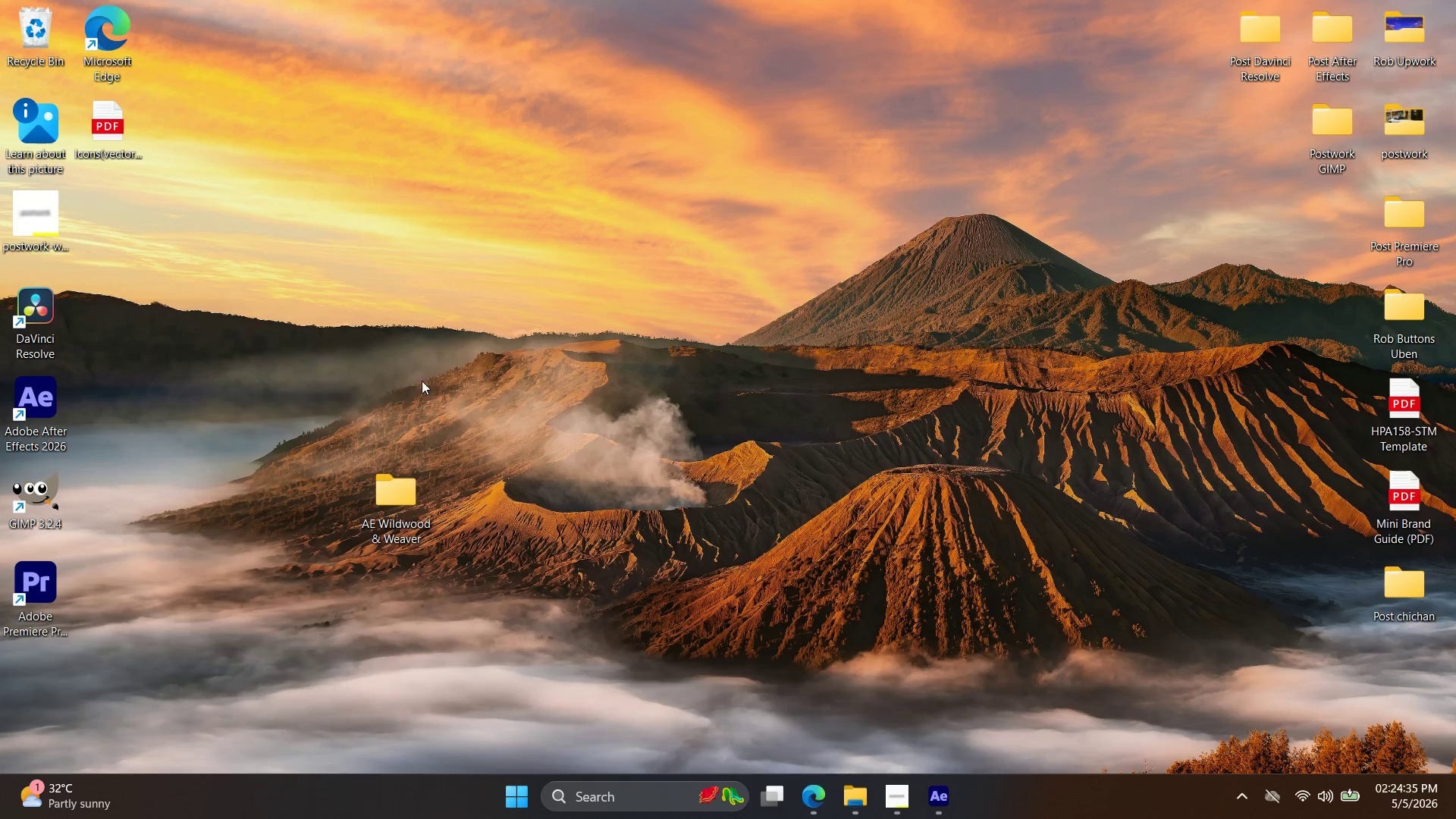 
left_click([397, 523])
 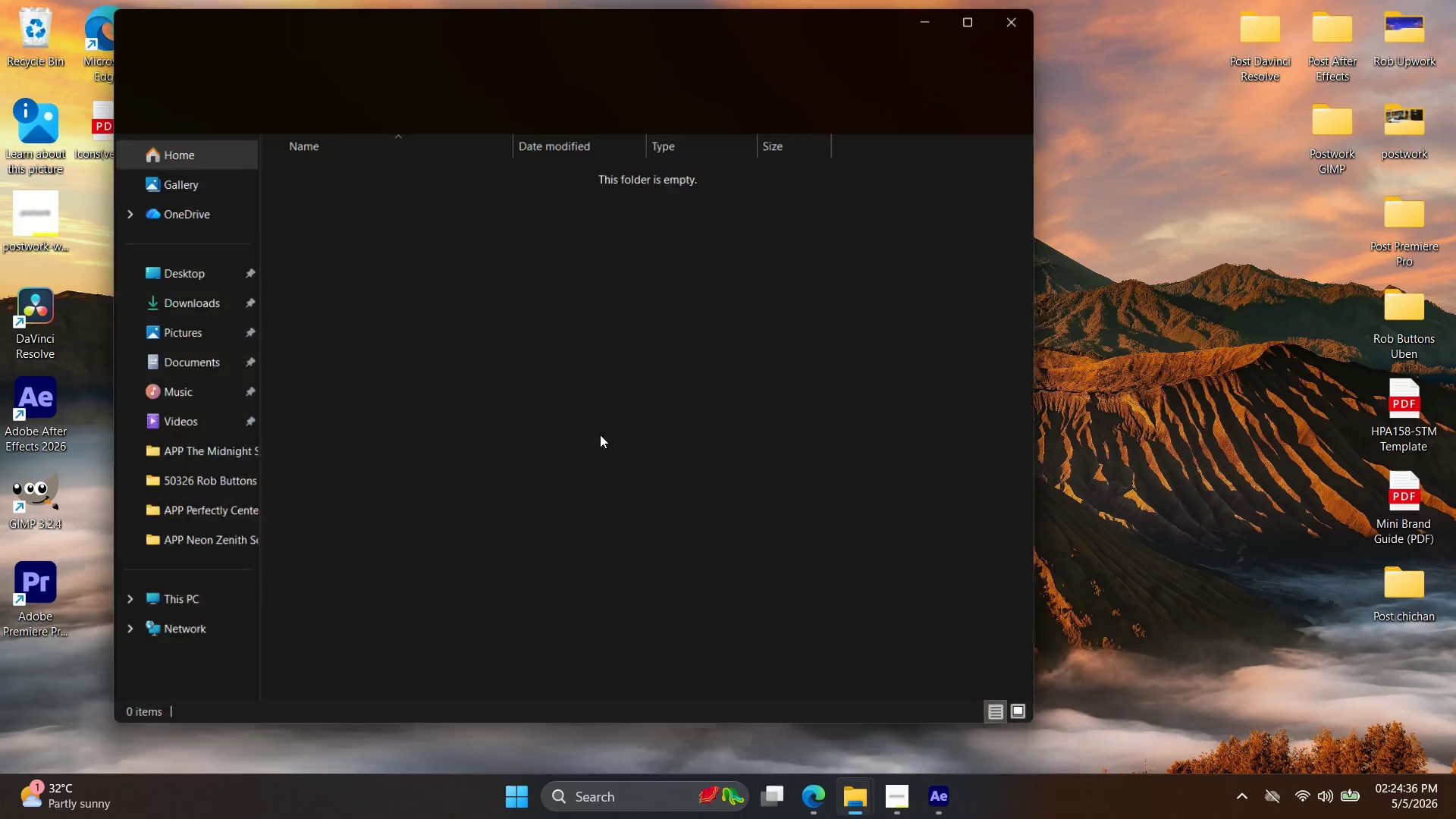 
key(Control+V)
 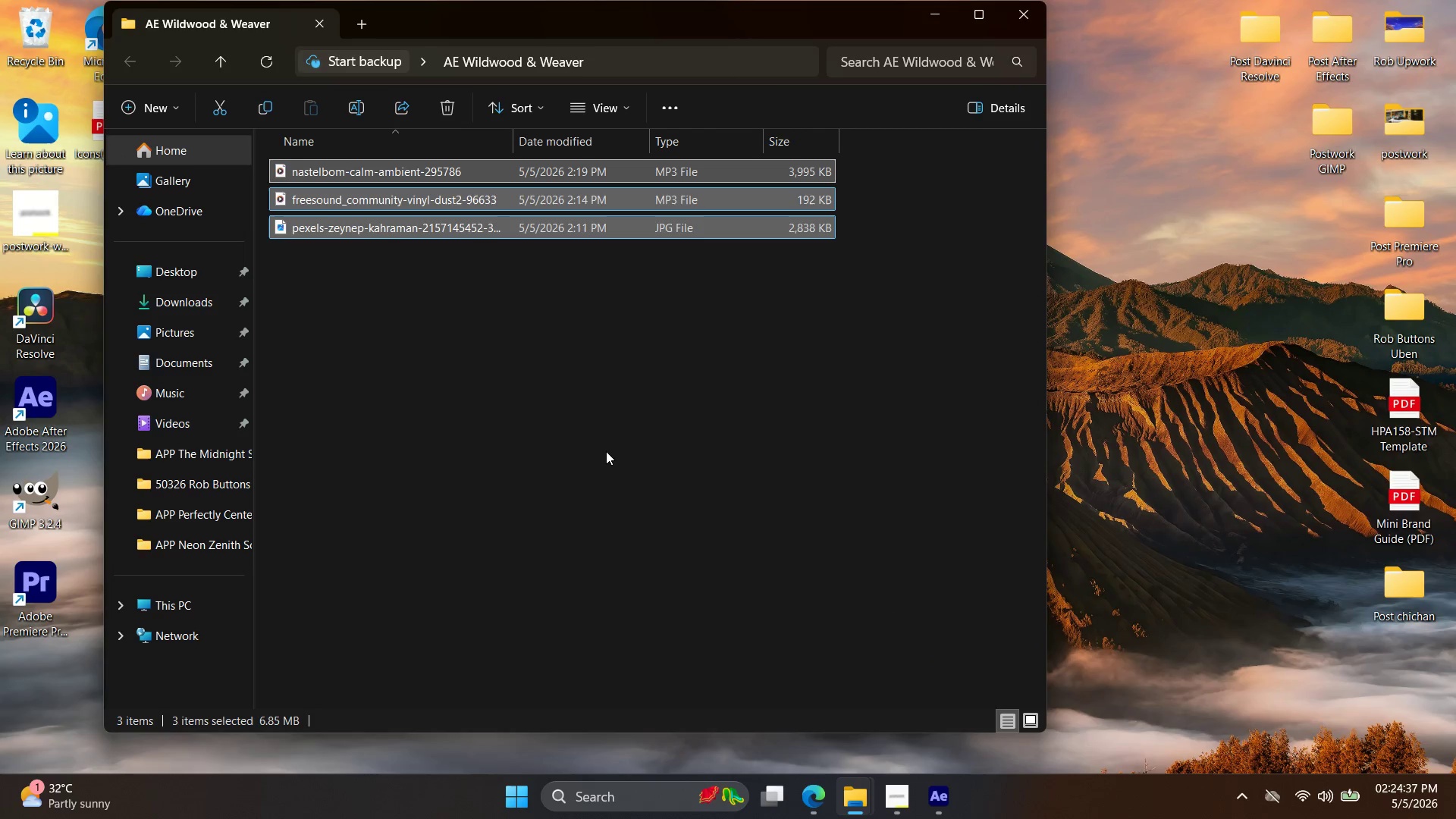 
left_click([617, 457])
 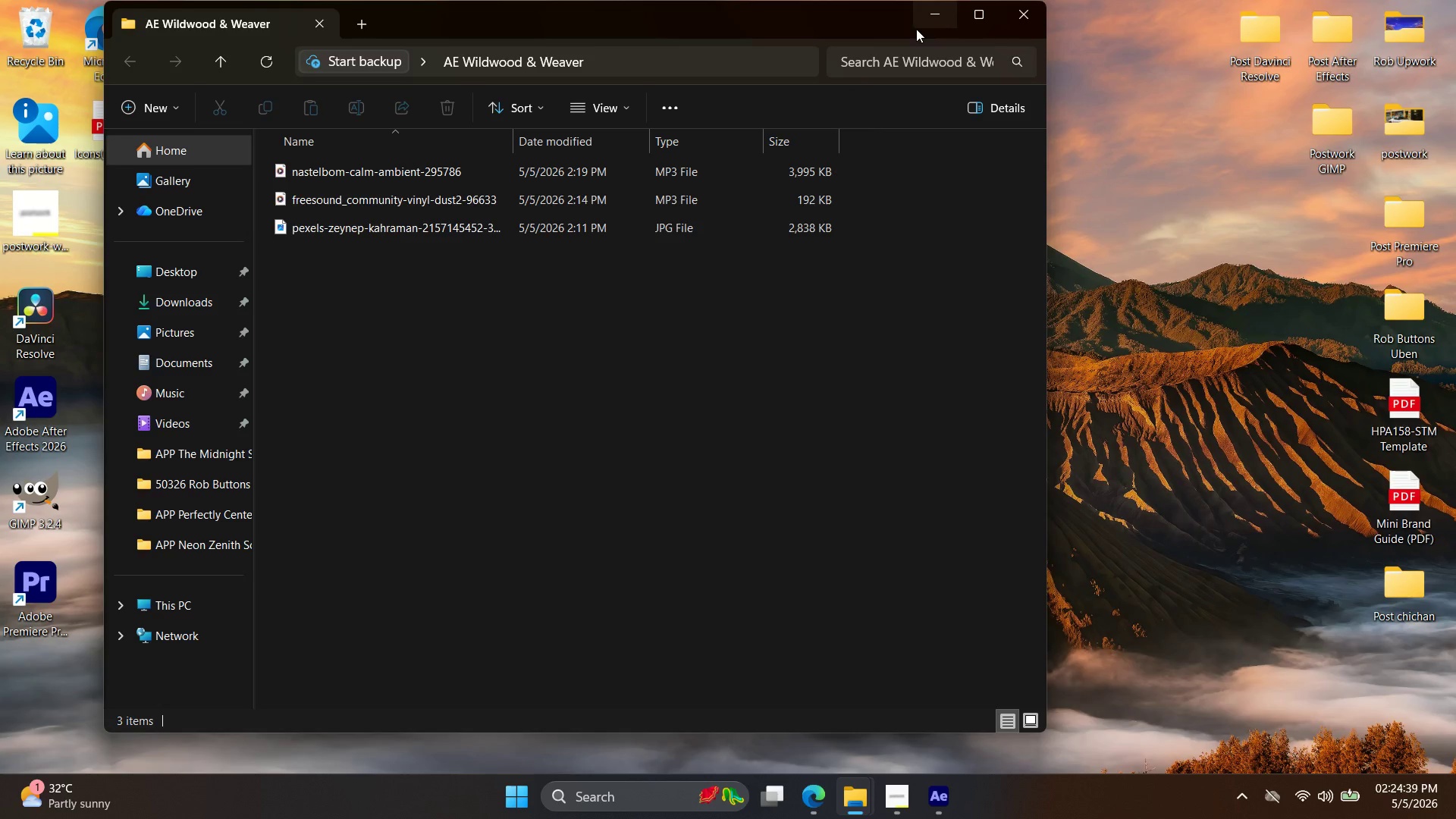 
left_click([937, 810])
 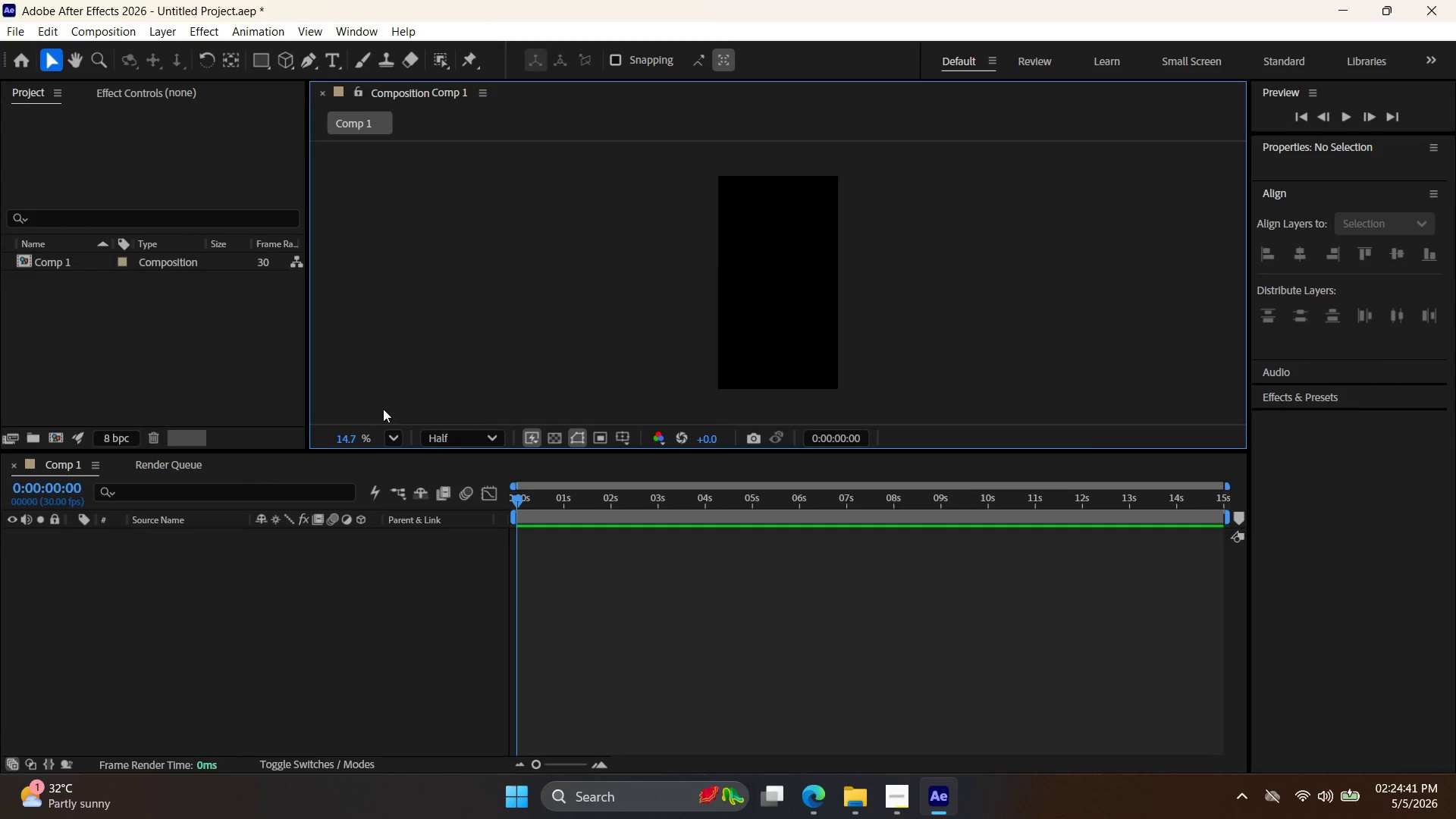 
hold_key(key=ControlLeft, duration=0.42)
 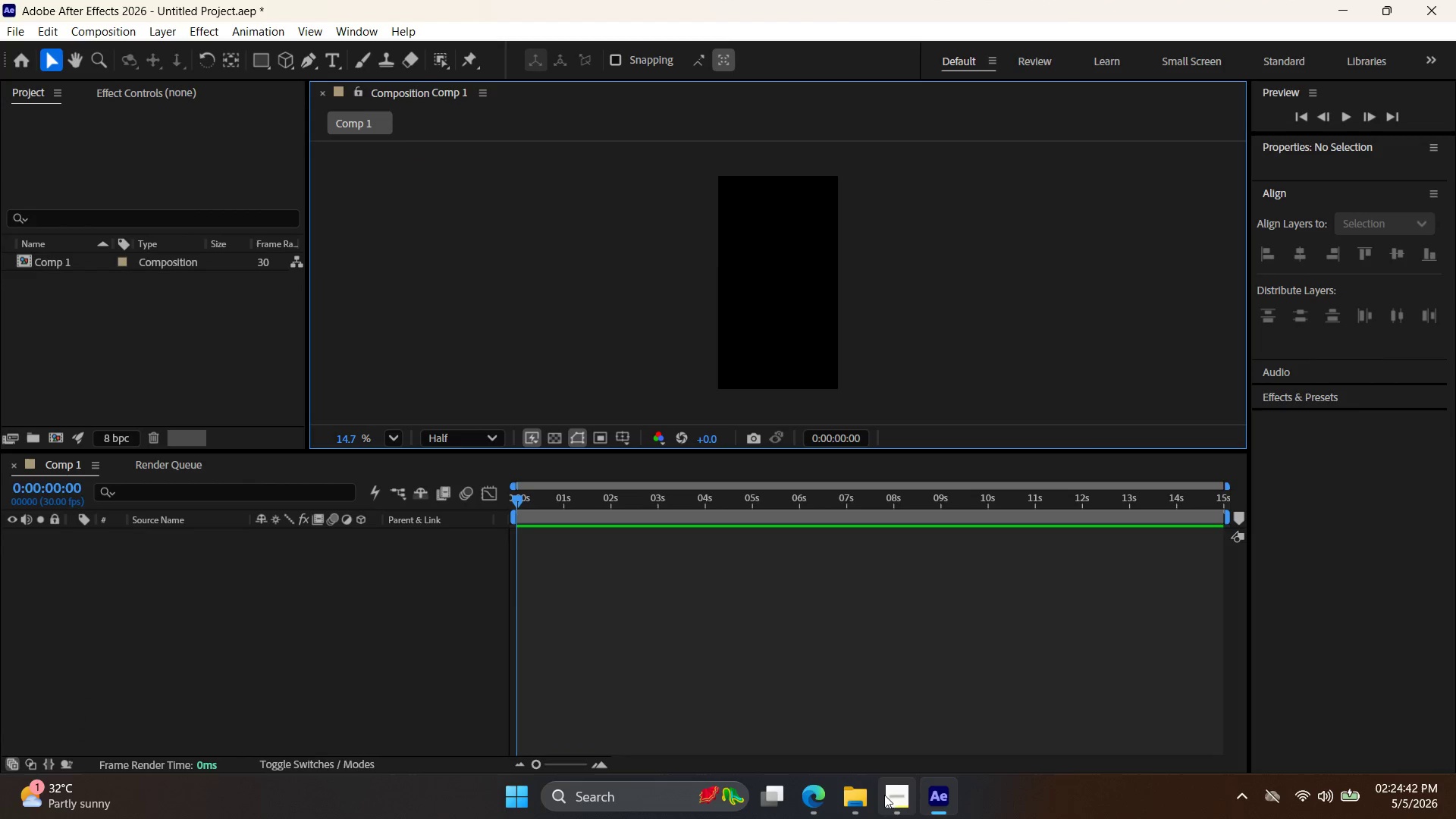 
left_click([825, 791])
 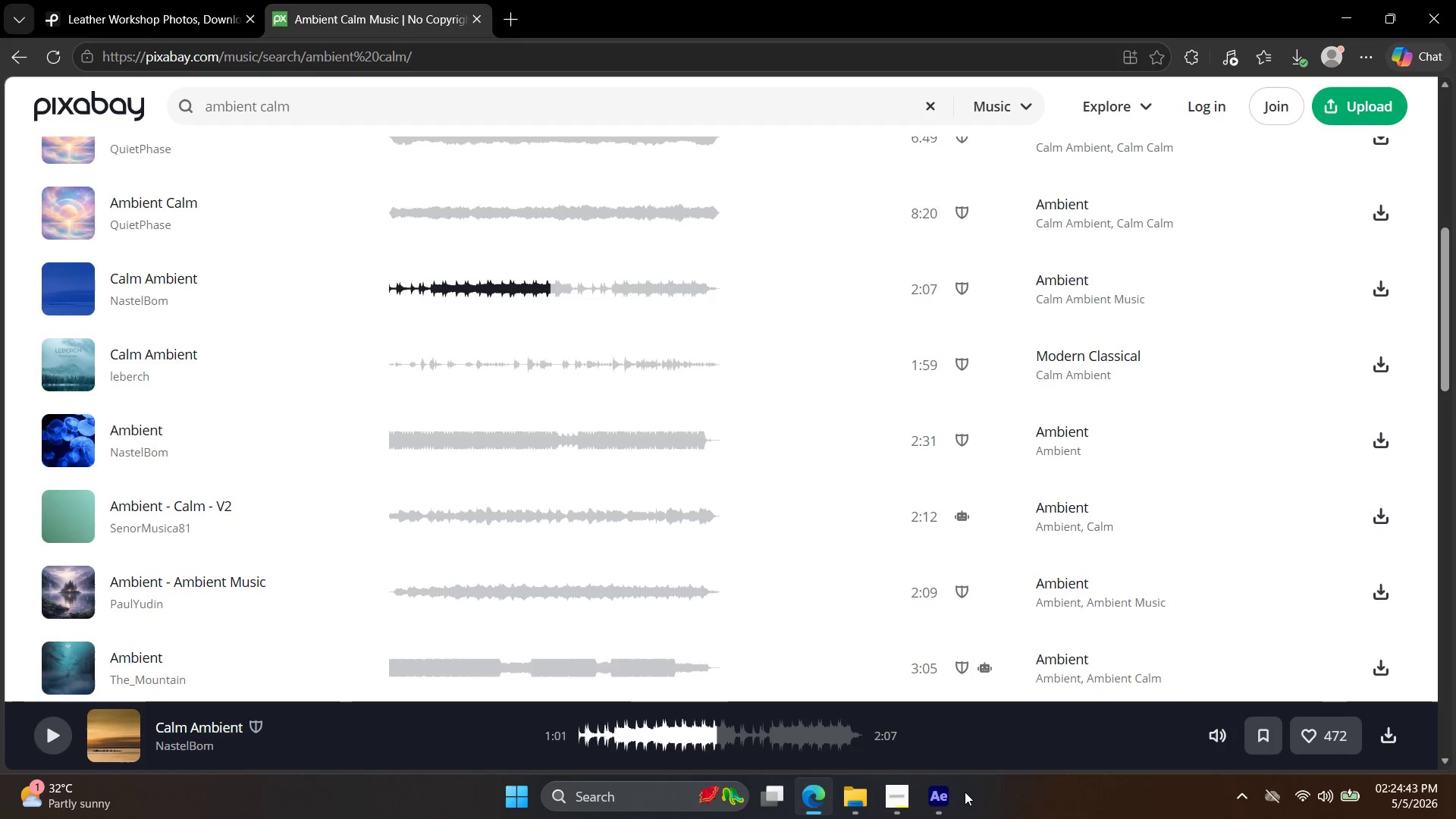 
left_click([1455, 818])
 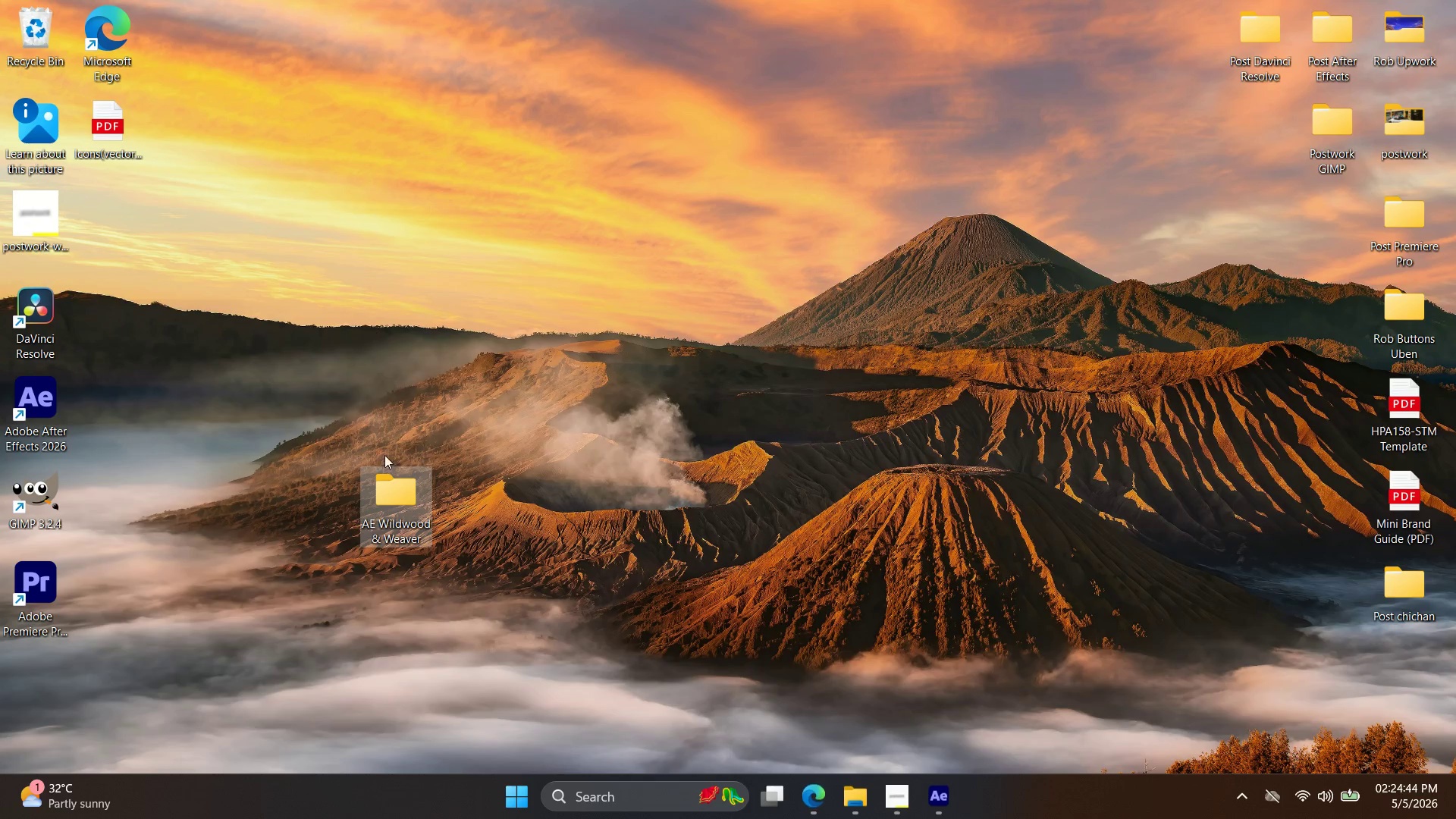 
left_click([392, 482])
 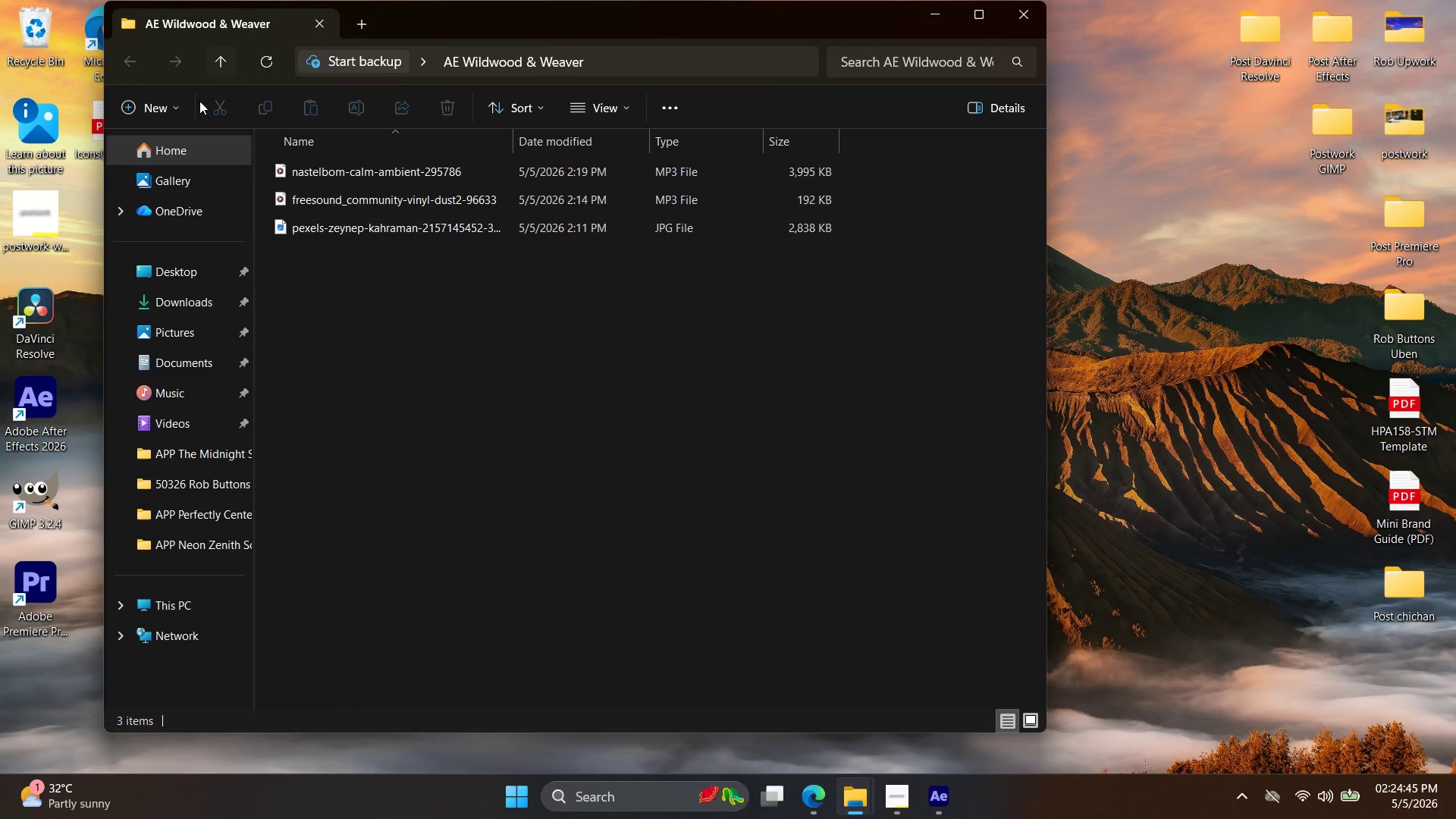 
left_click([155, 111])
 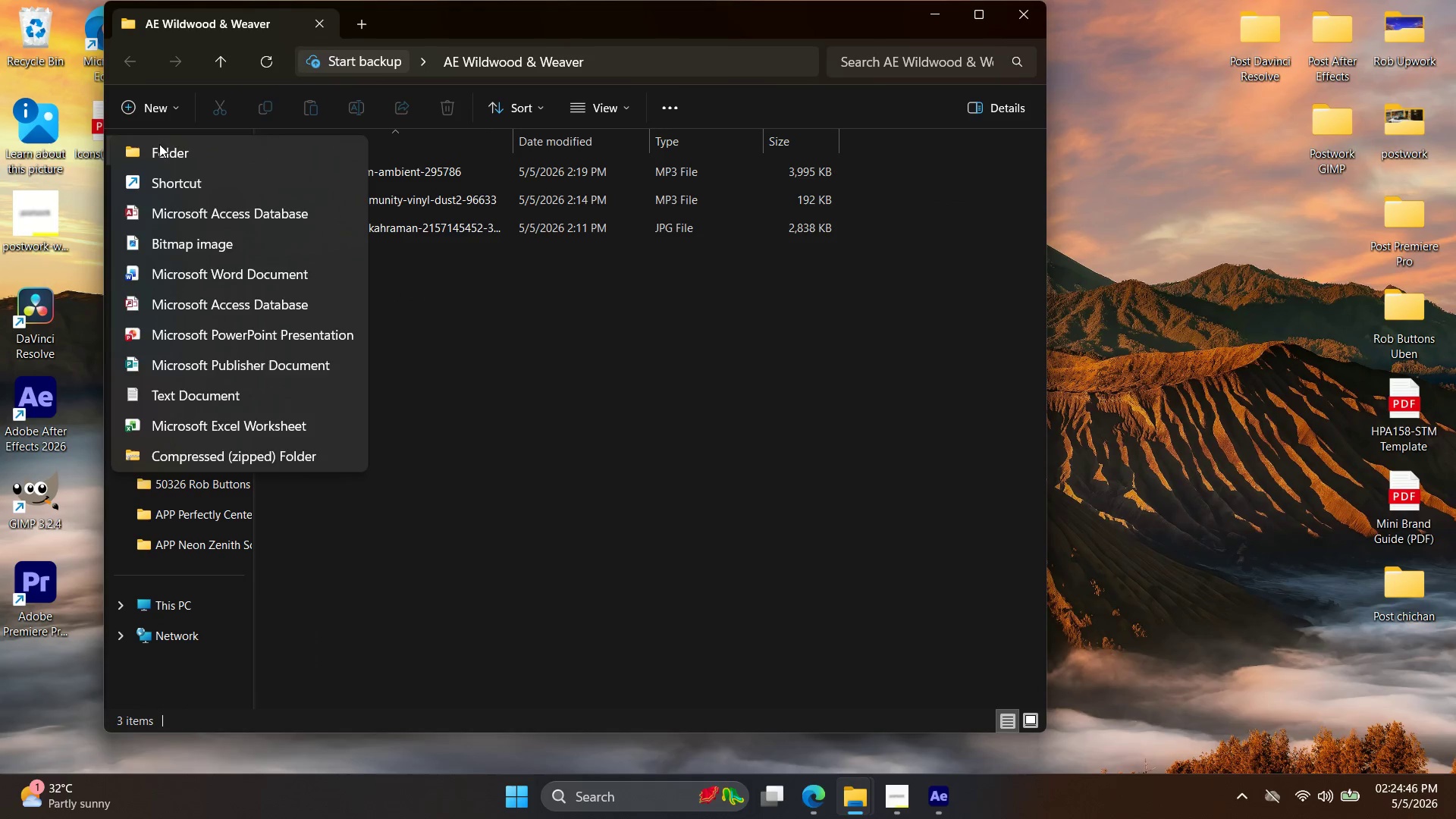 
left_click([161, 155])
 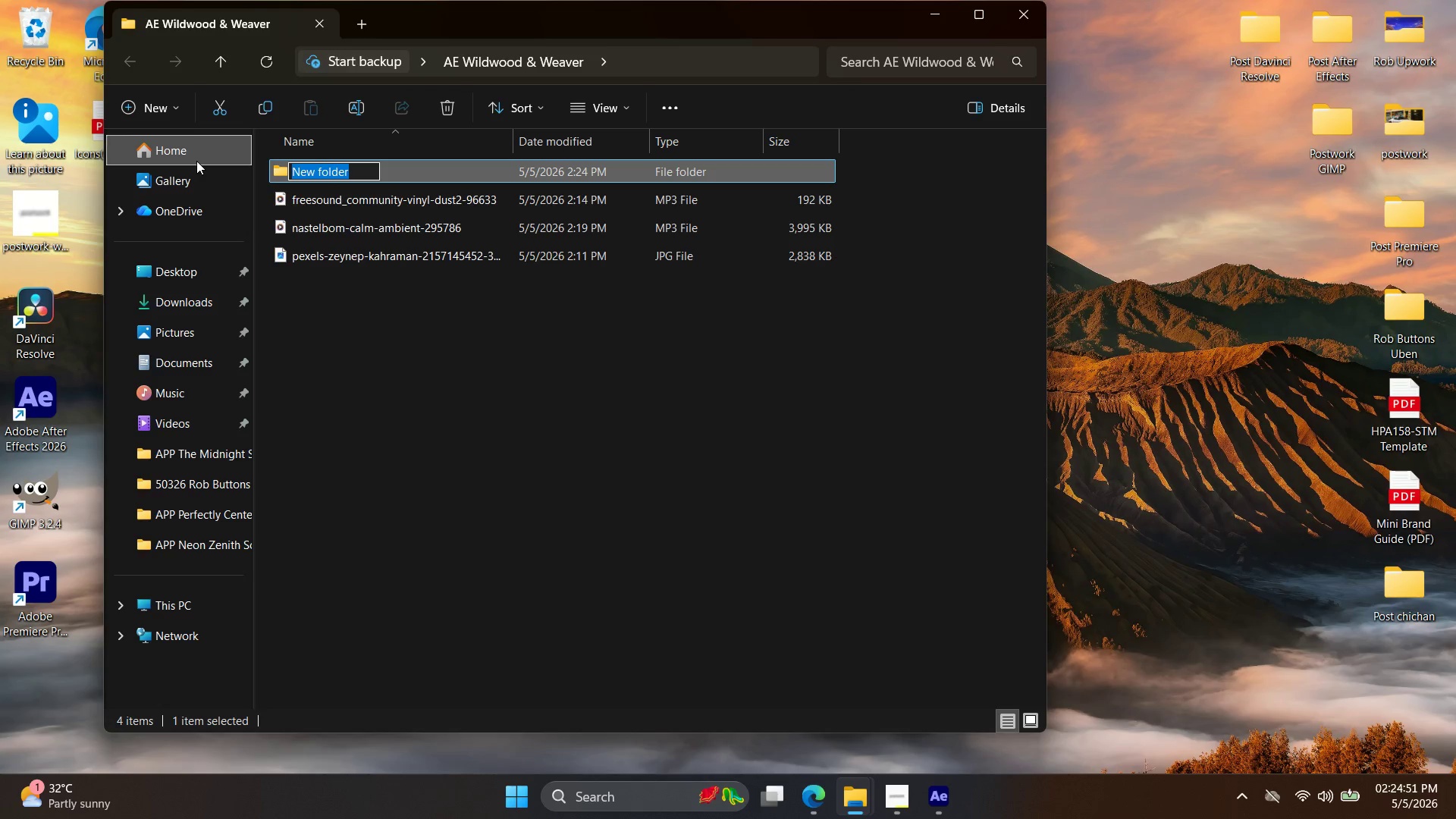 
wait(5.81)
 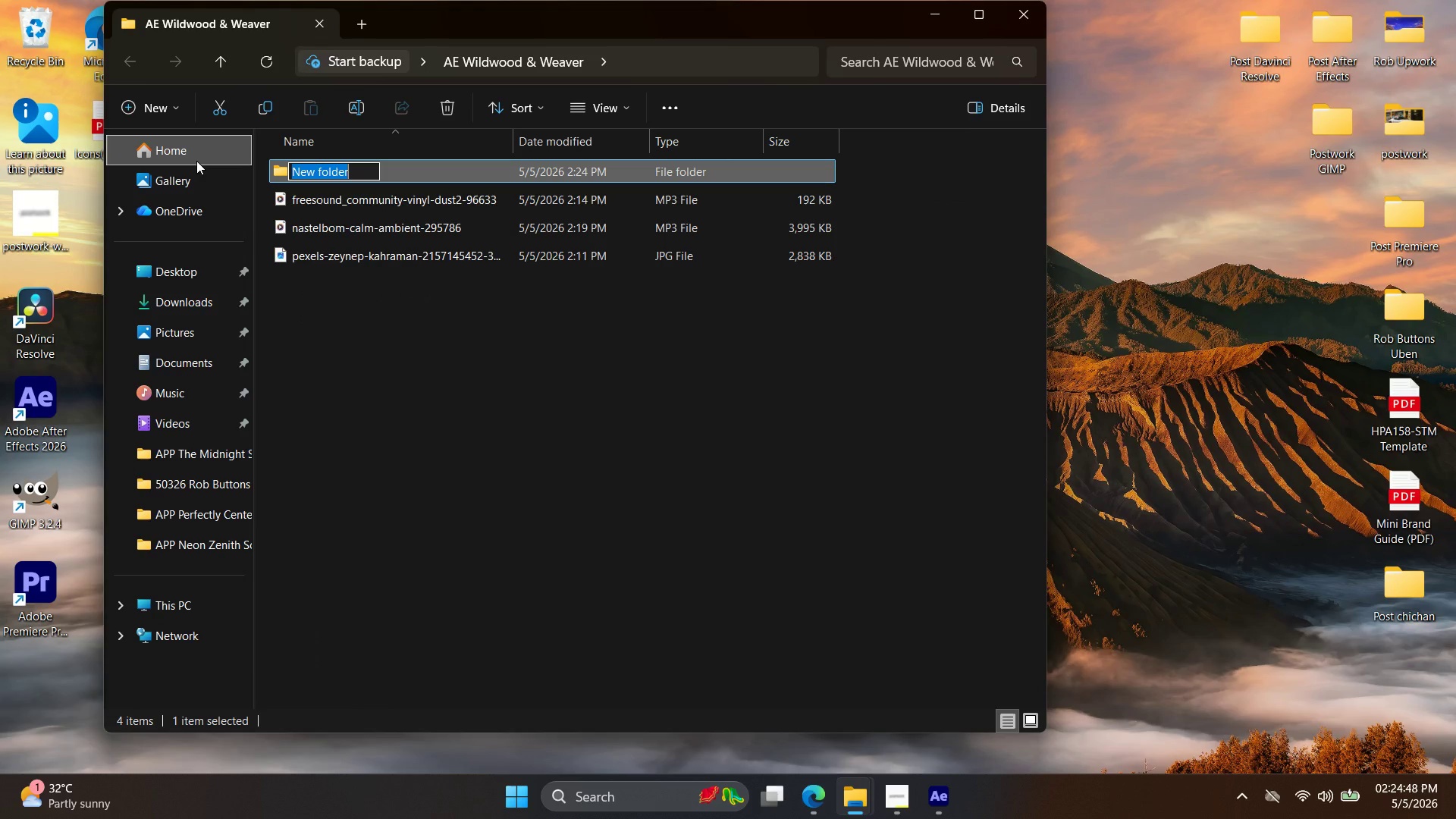 
type(Files)
 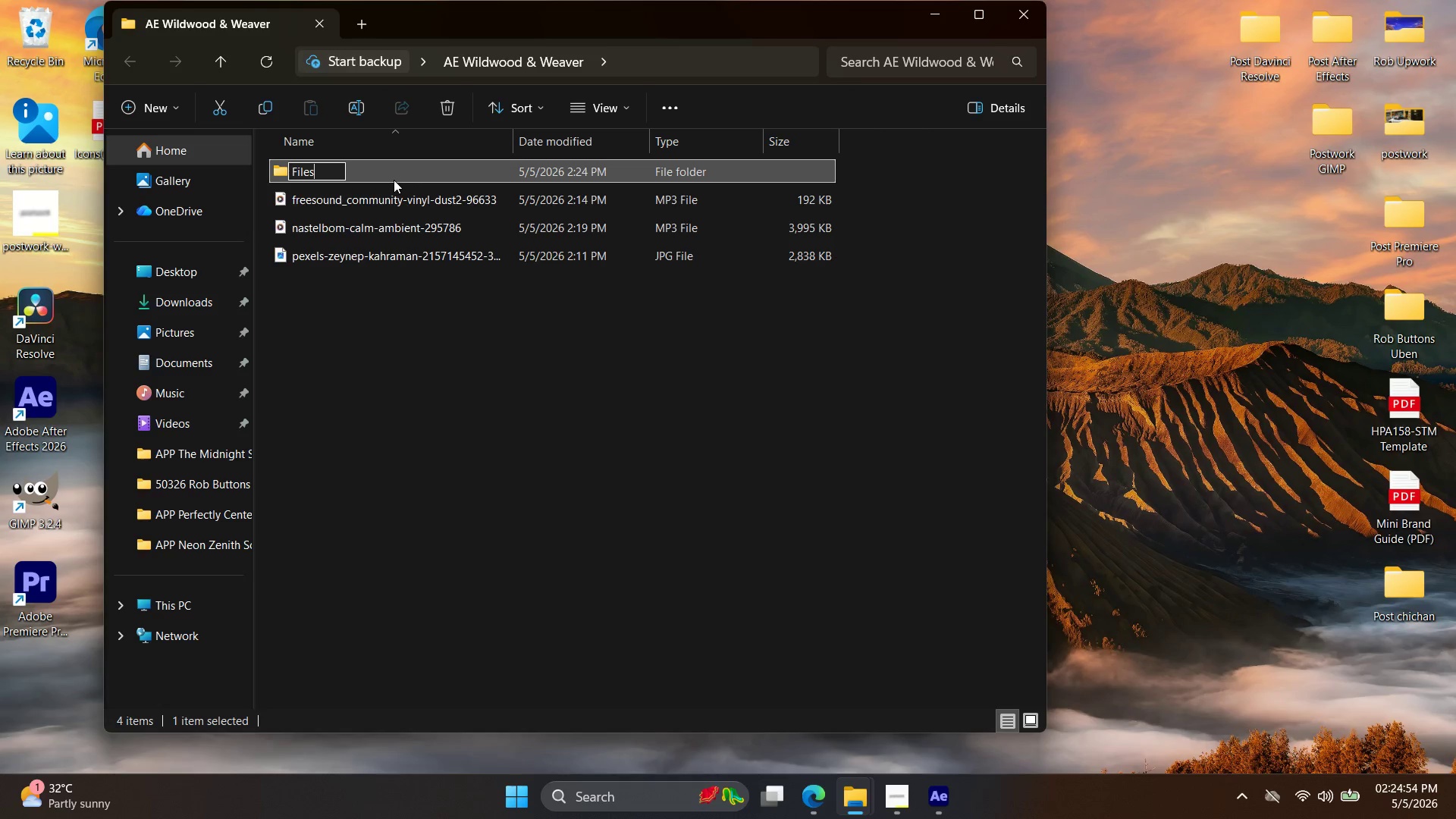 
double_click([395, 176])
 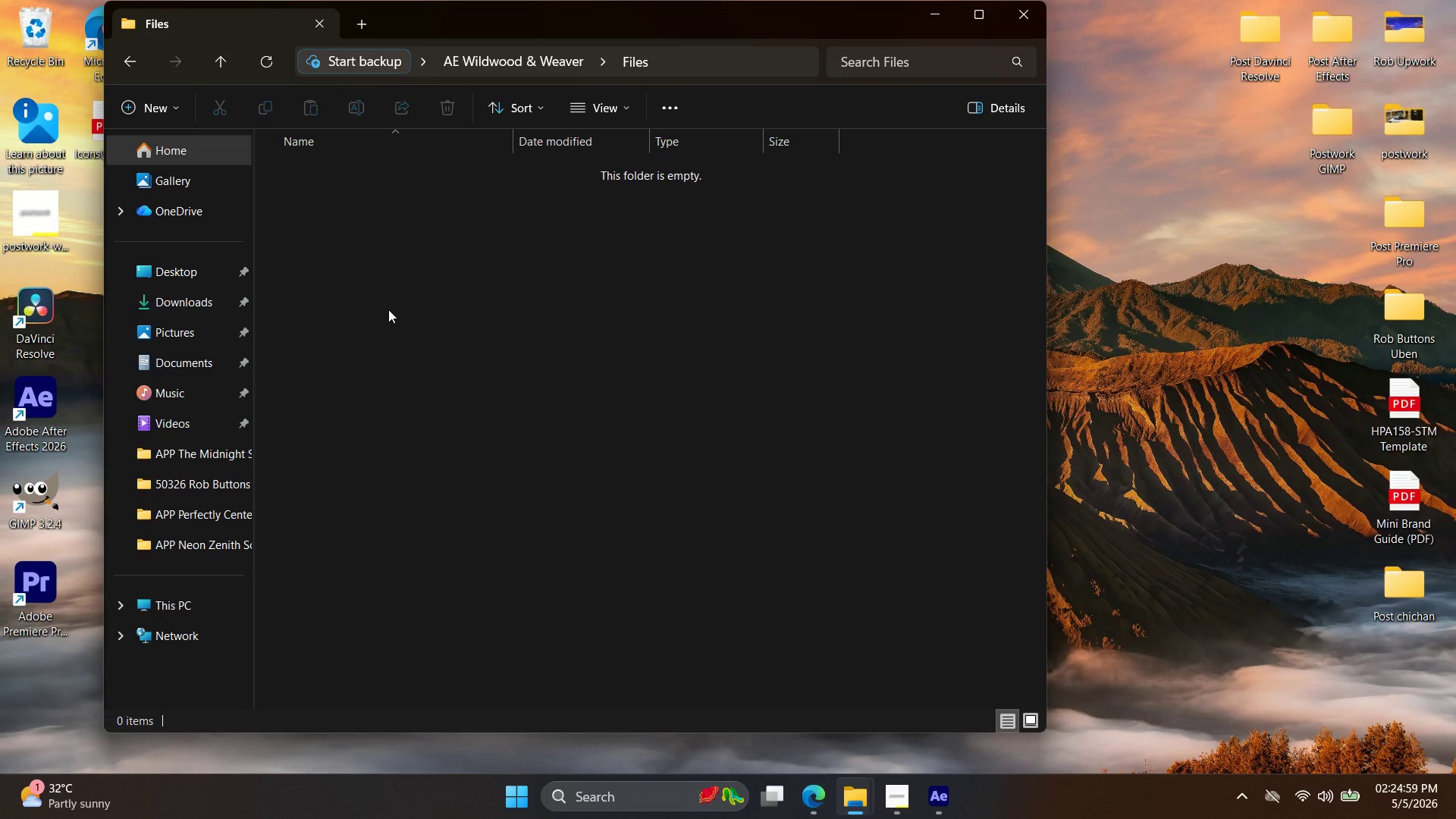 
wait(9.45)
 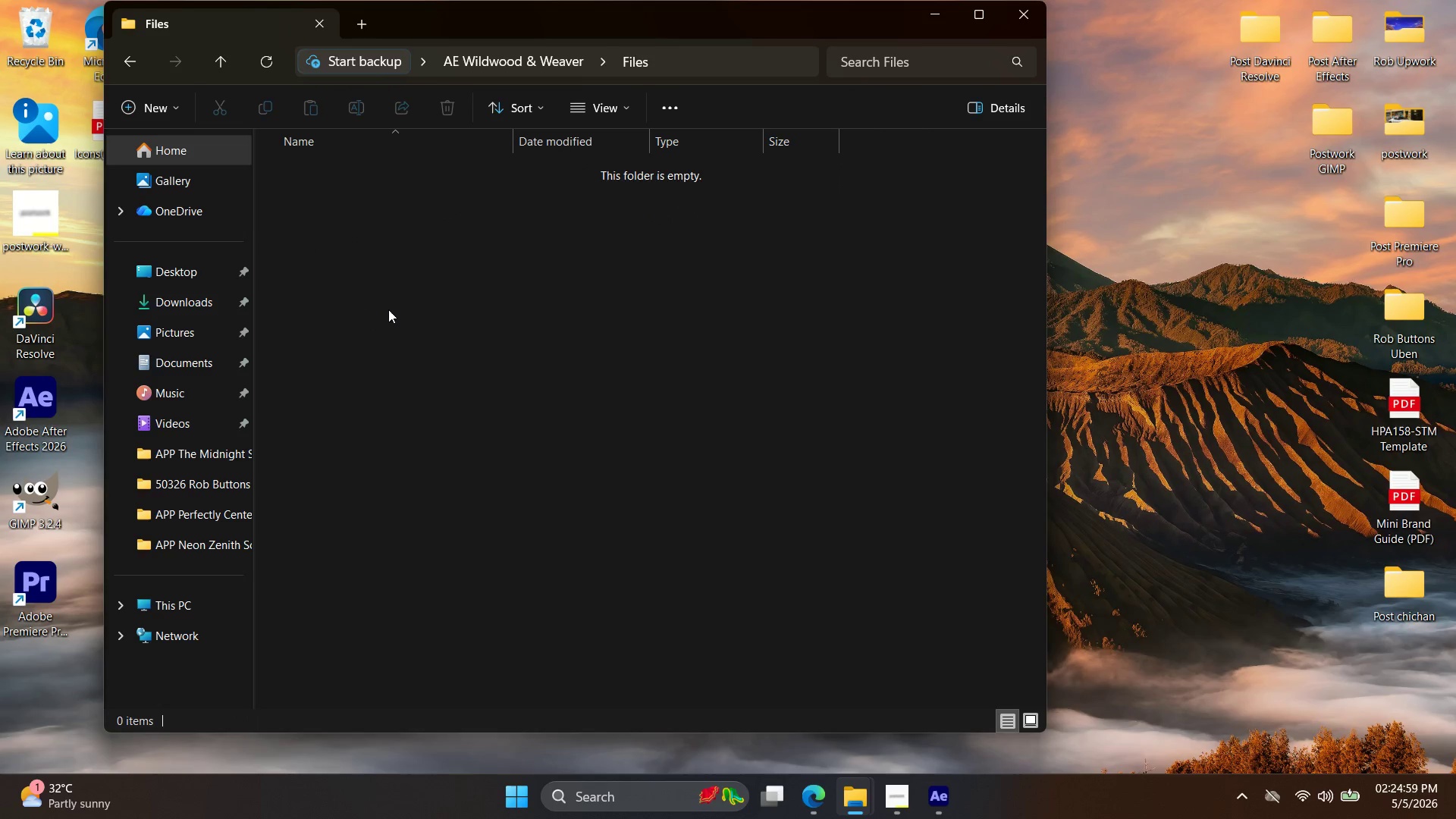 
key(Control+V)
 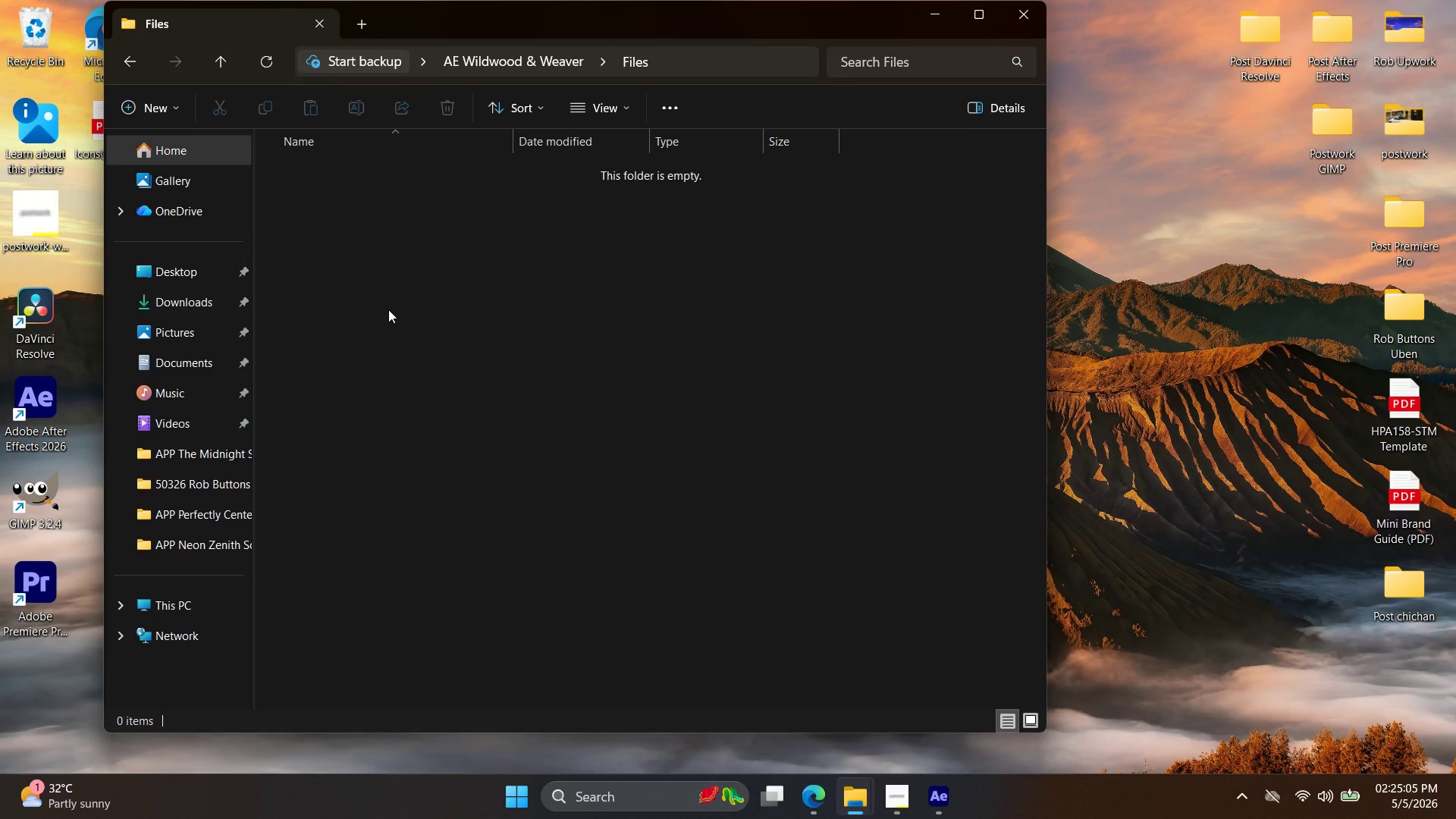 
left_click([406, 303])
 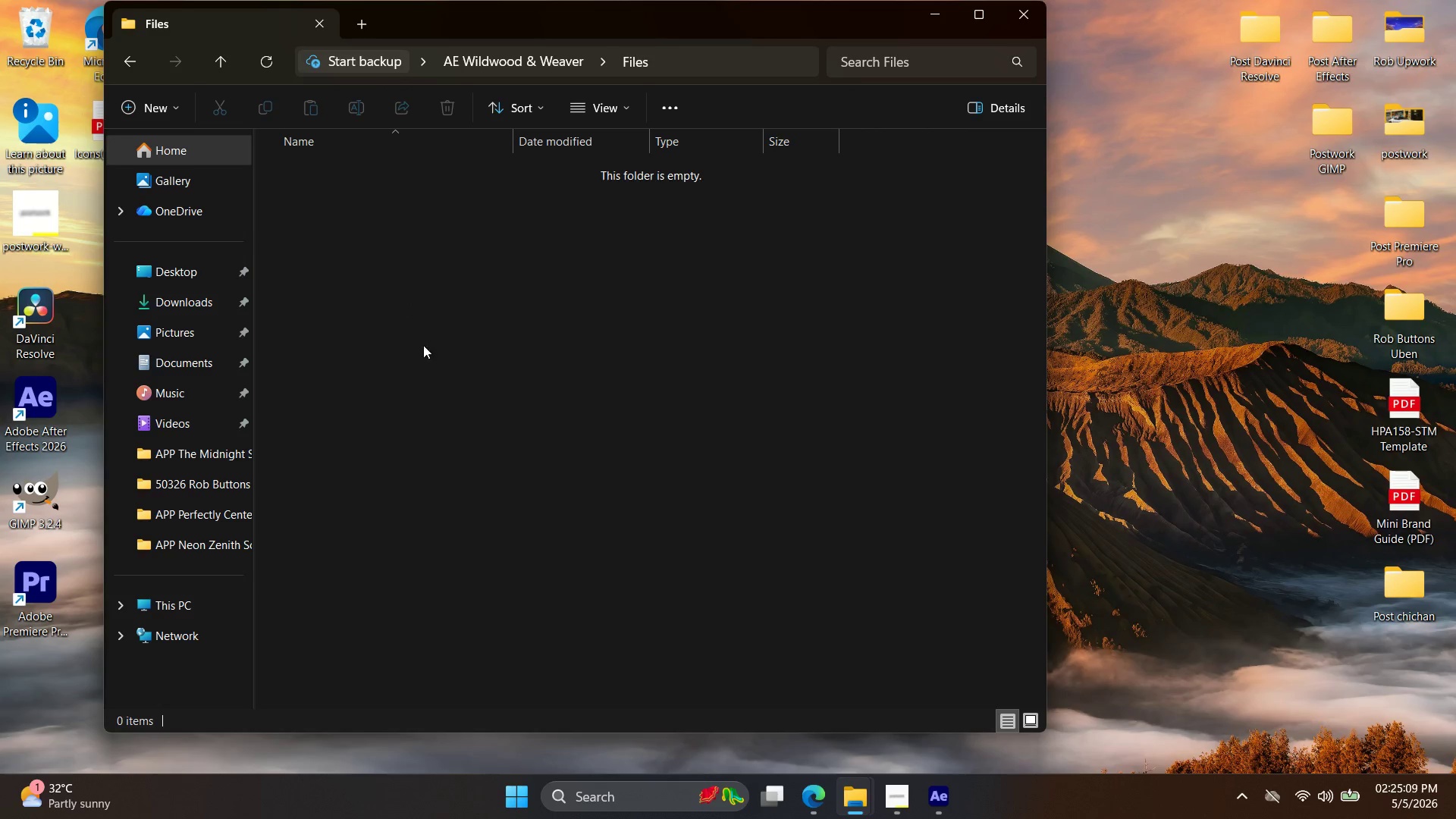 
mouse_move([877, 782])
 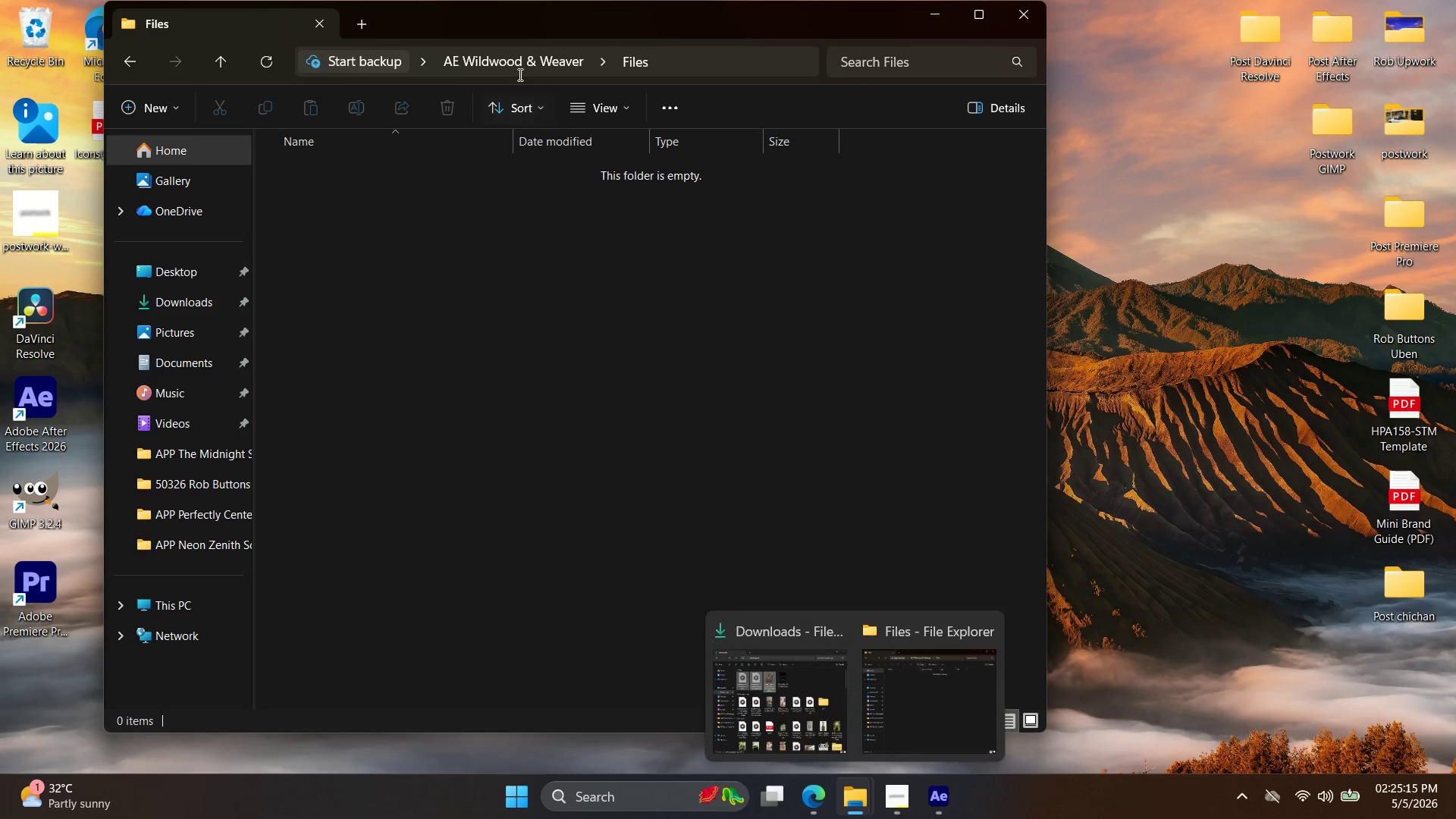 
left_click([522, 67])
 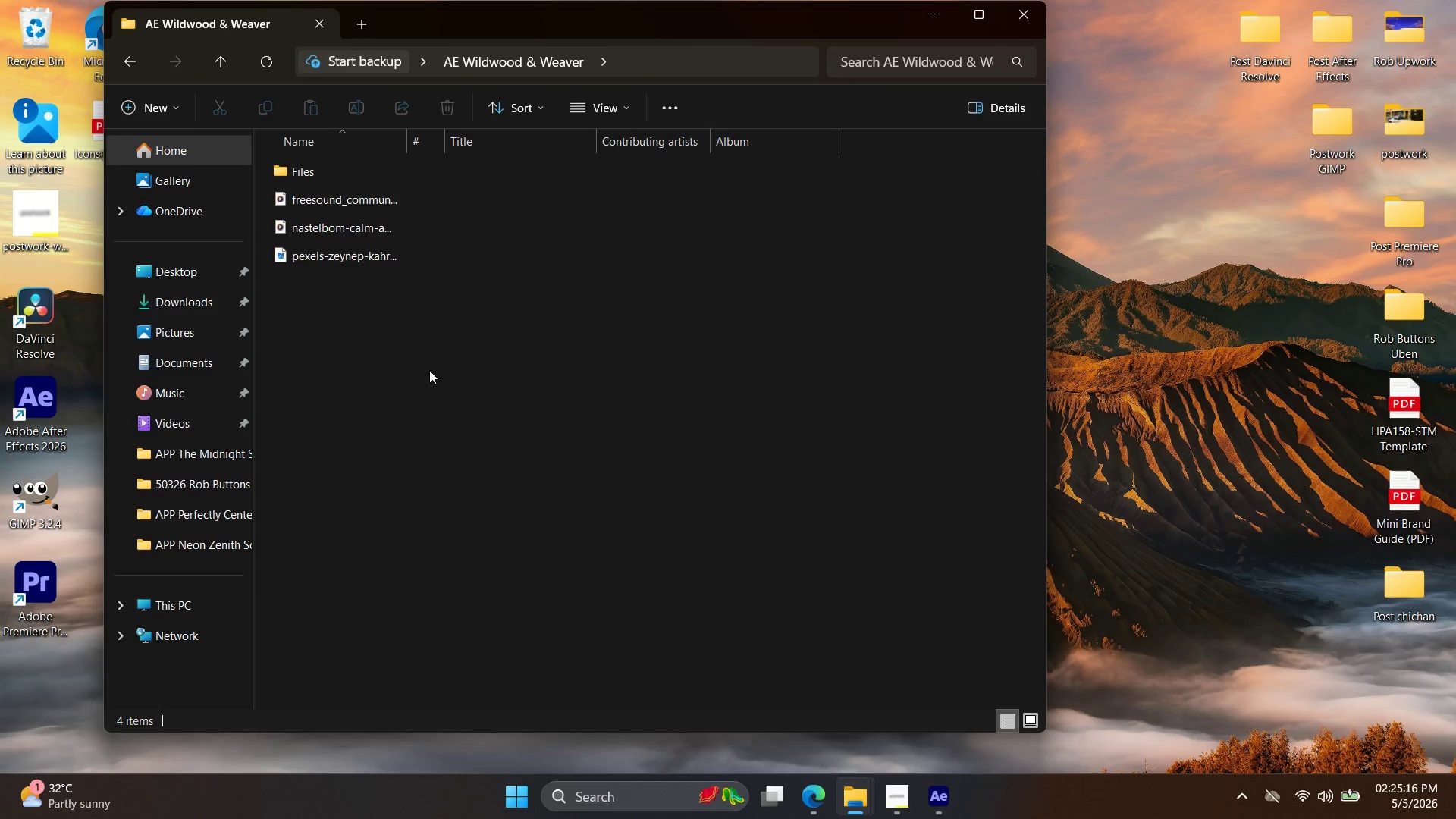 
left_click_drag(start_coordinate=[415, 350], to_coordinate=[322, 208])
 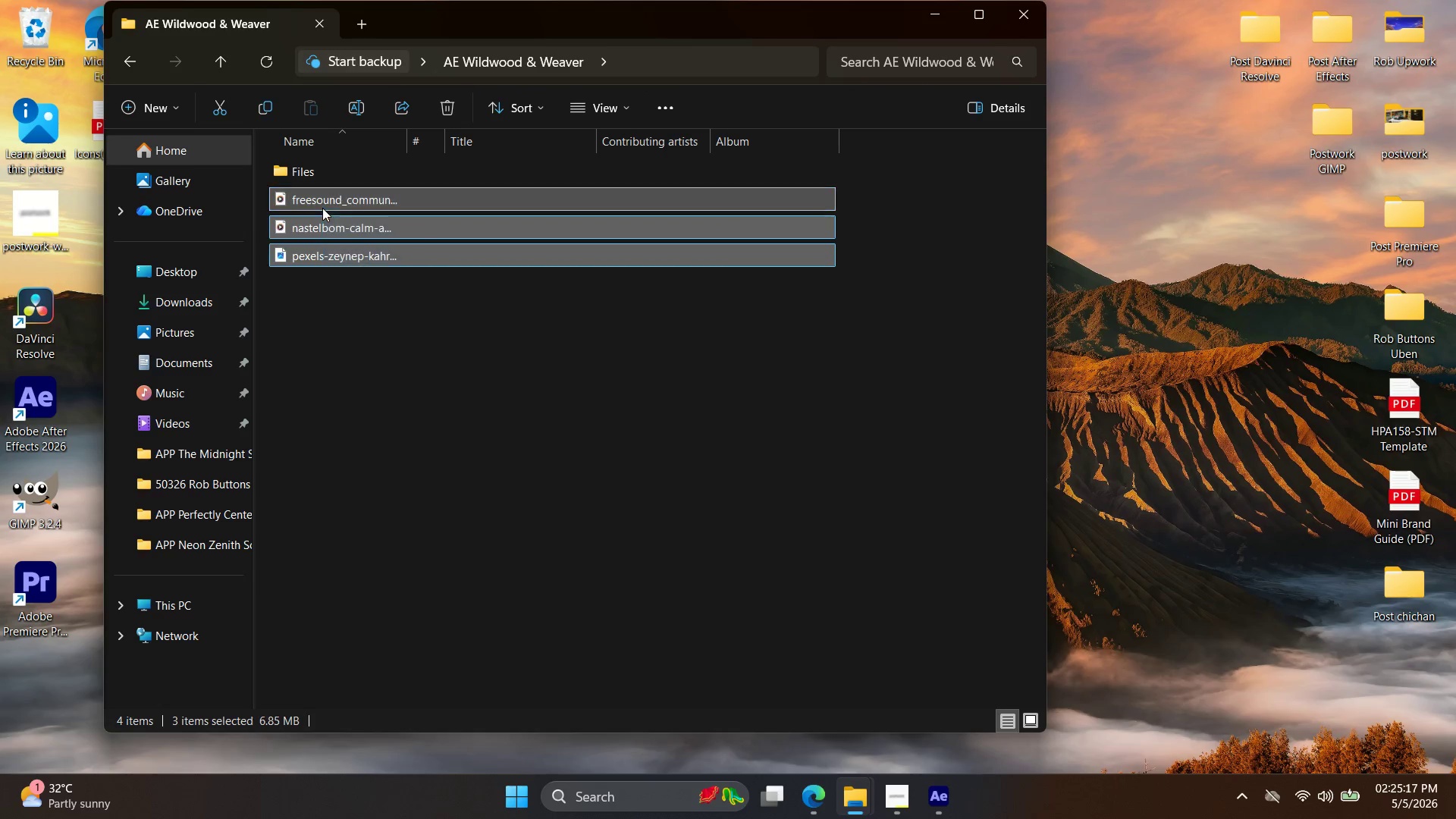 
key(Control+X)
 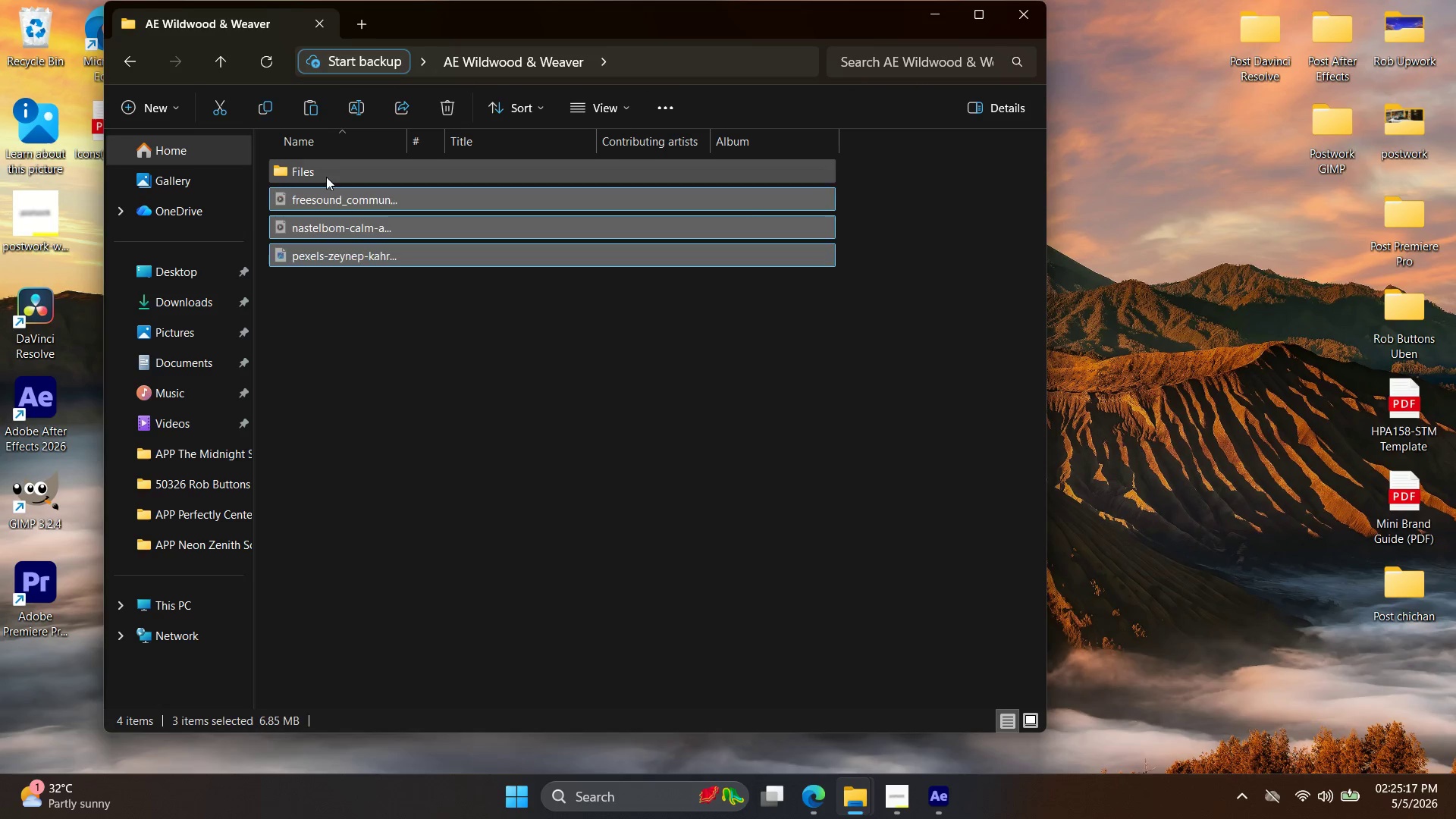 
double_click([326, 177])
 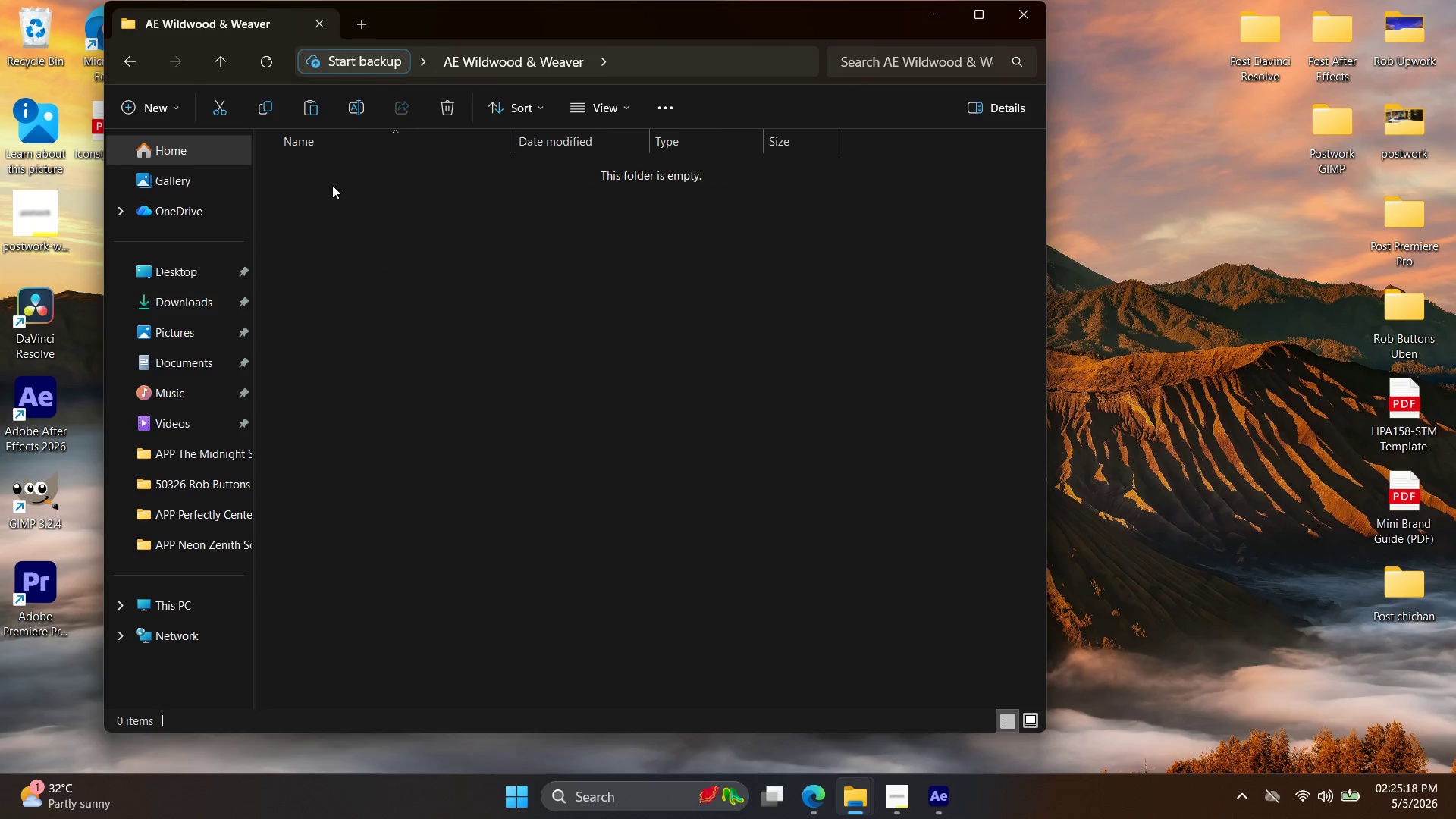 
key(Control+ControlLeft)
 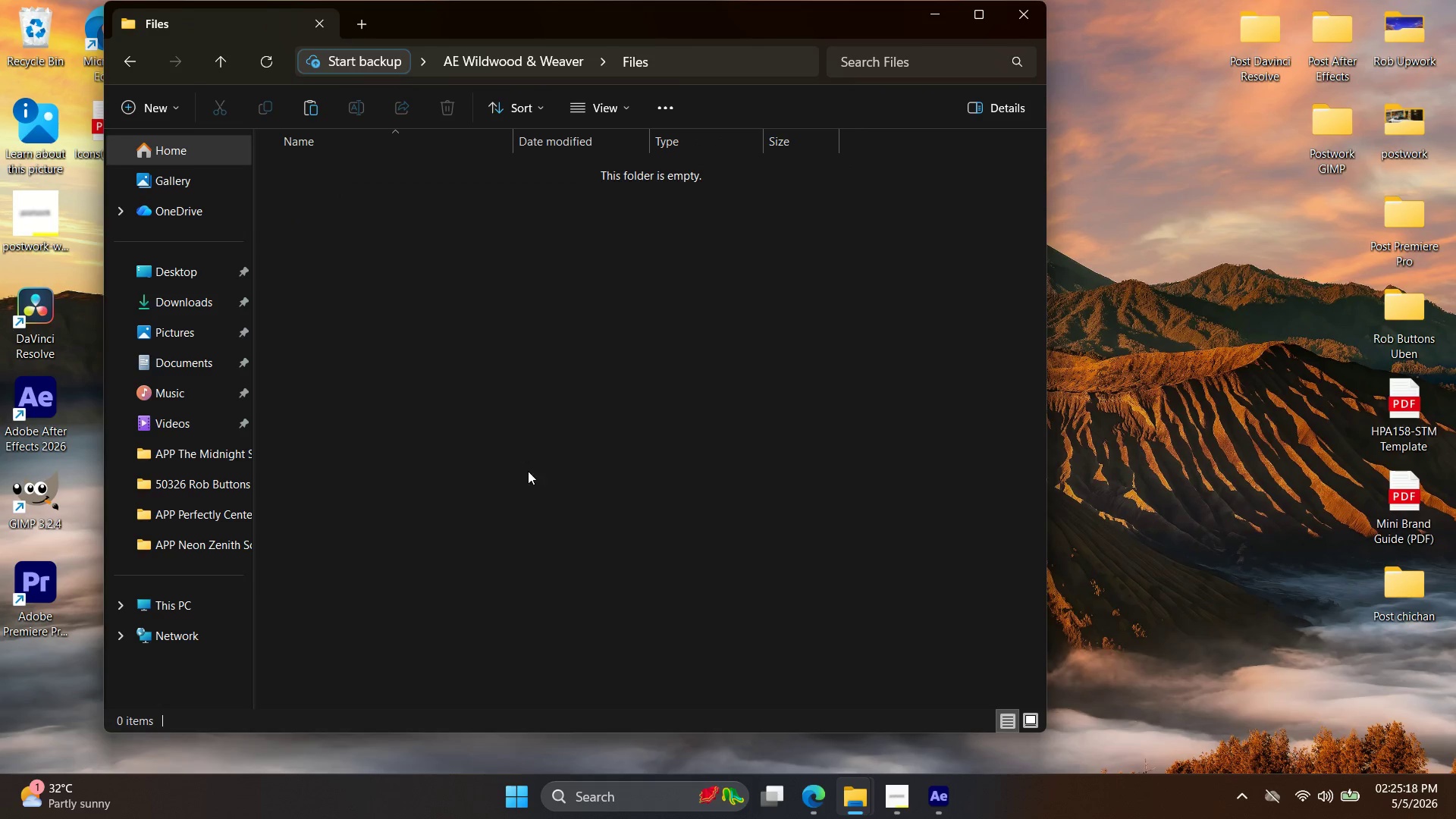 
left_click([531, 480])
 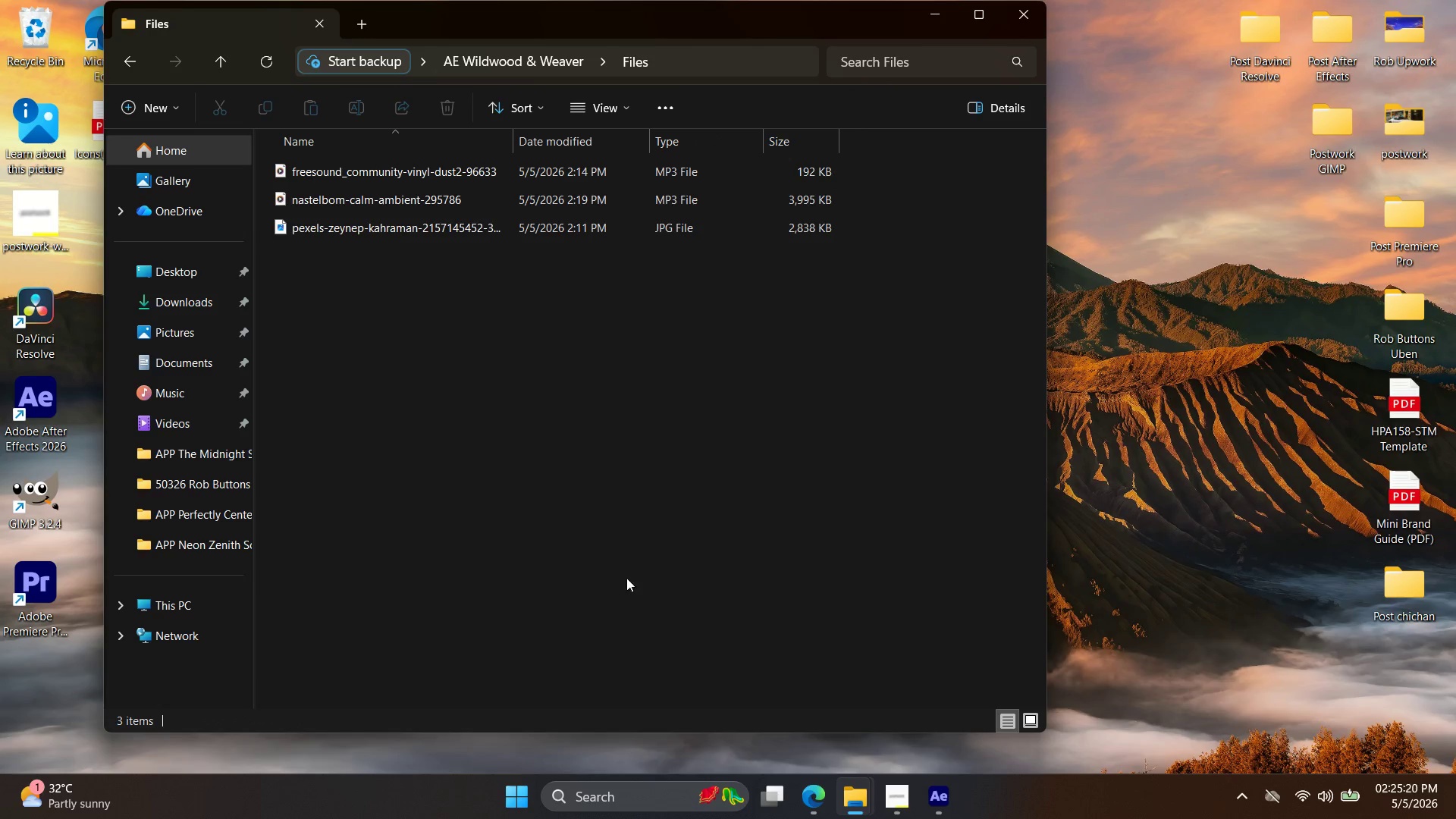 
left_click([904, 817])